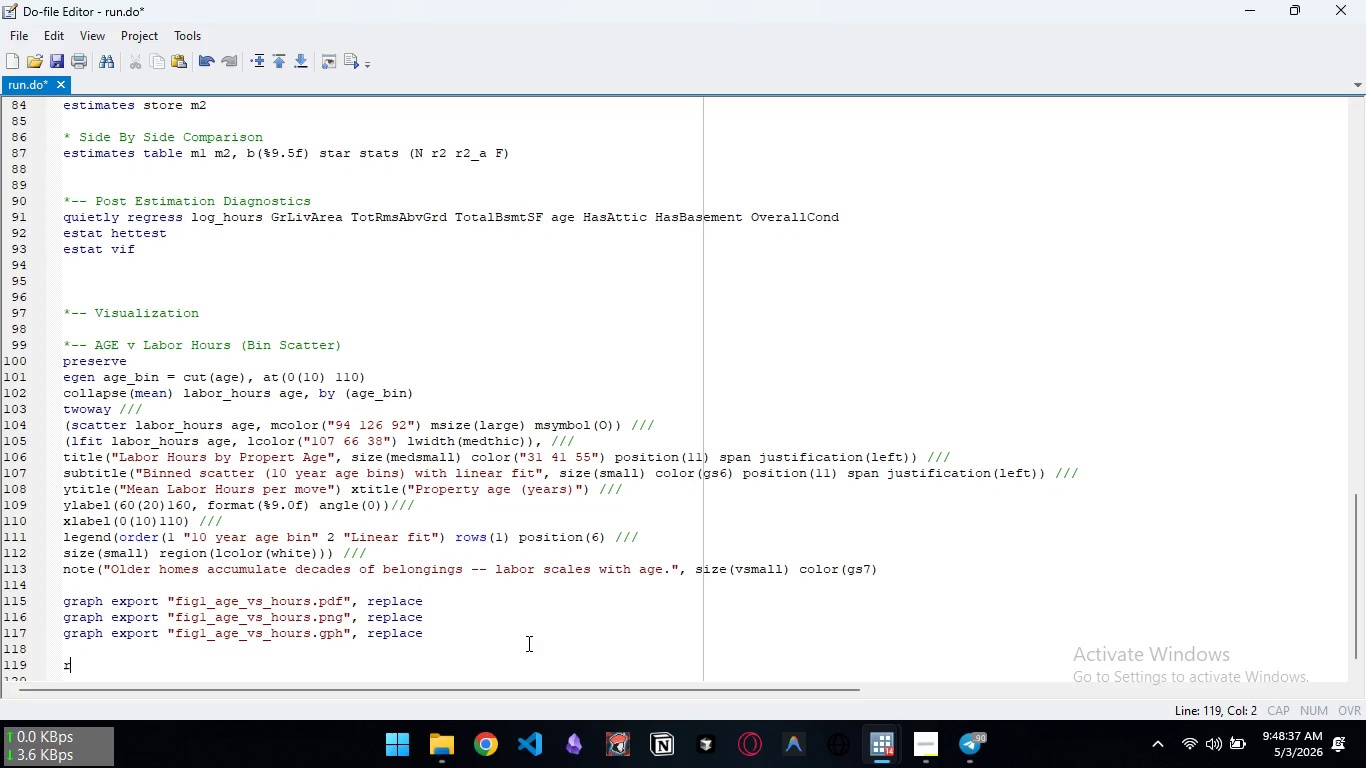 
type(restore)
 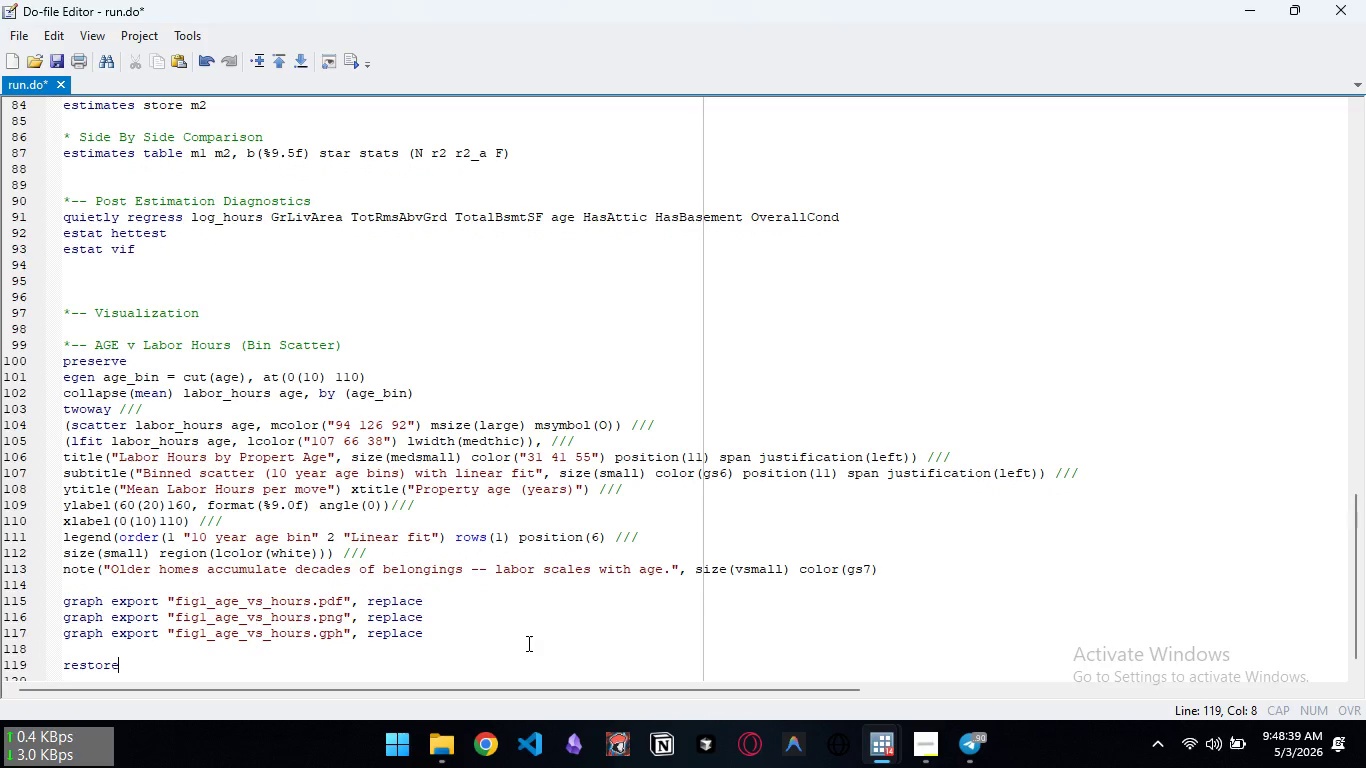 
key(Control+S)
 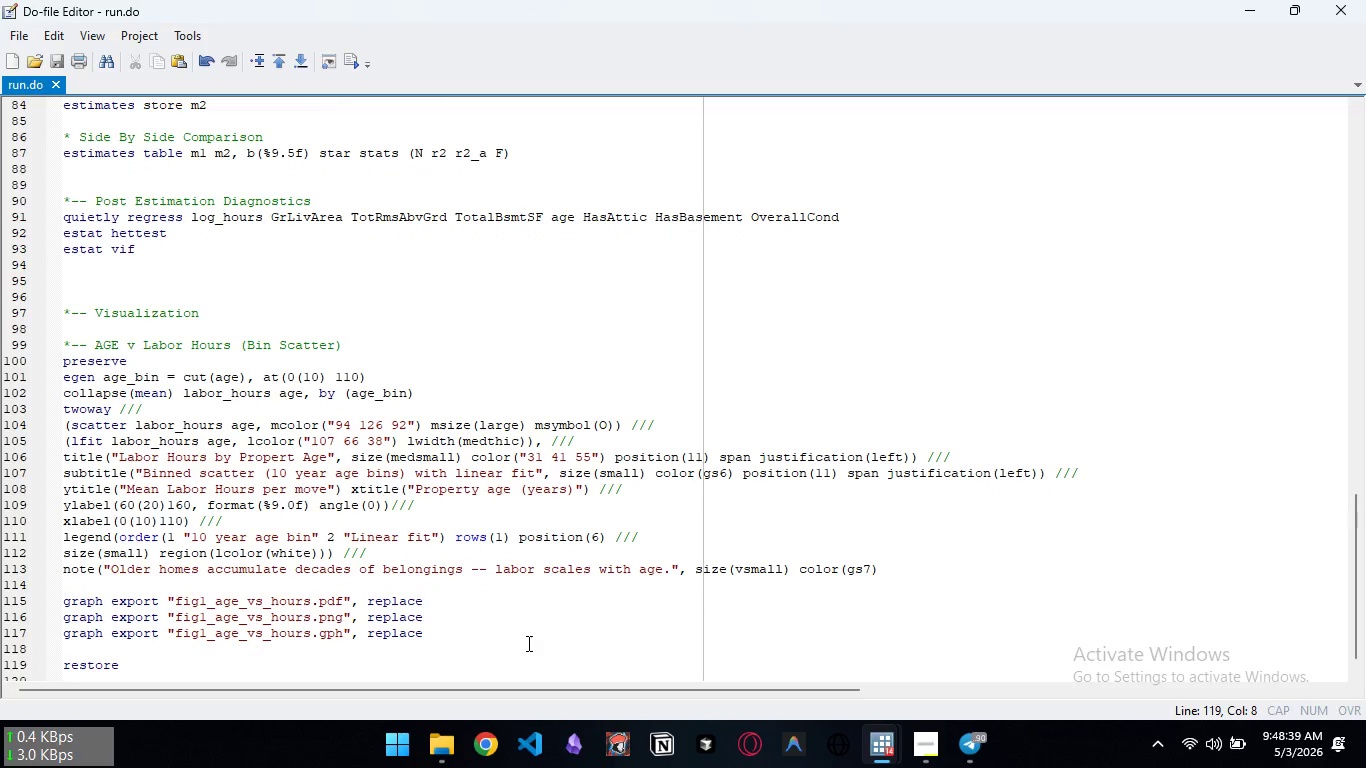 
key(Control+D)
 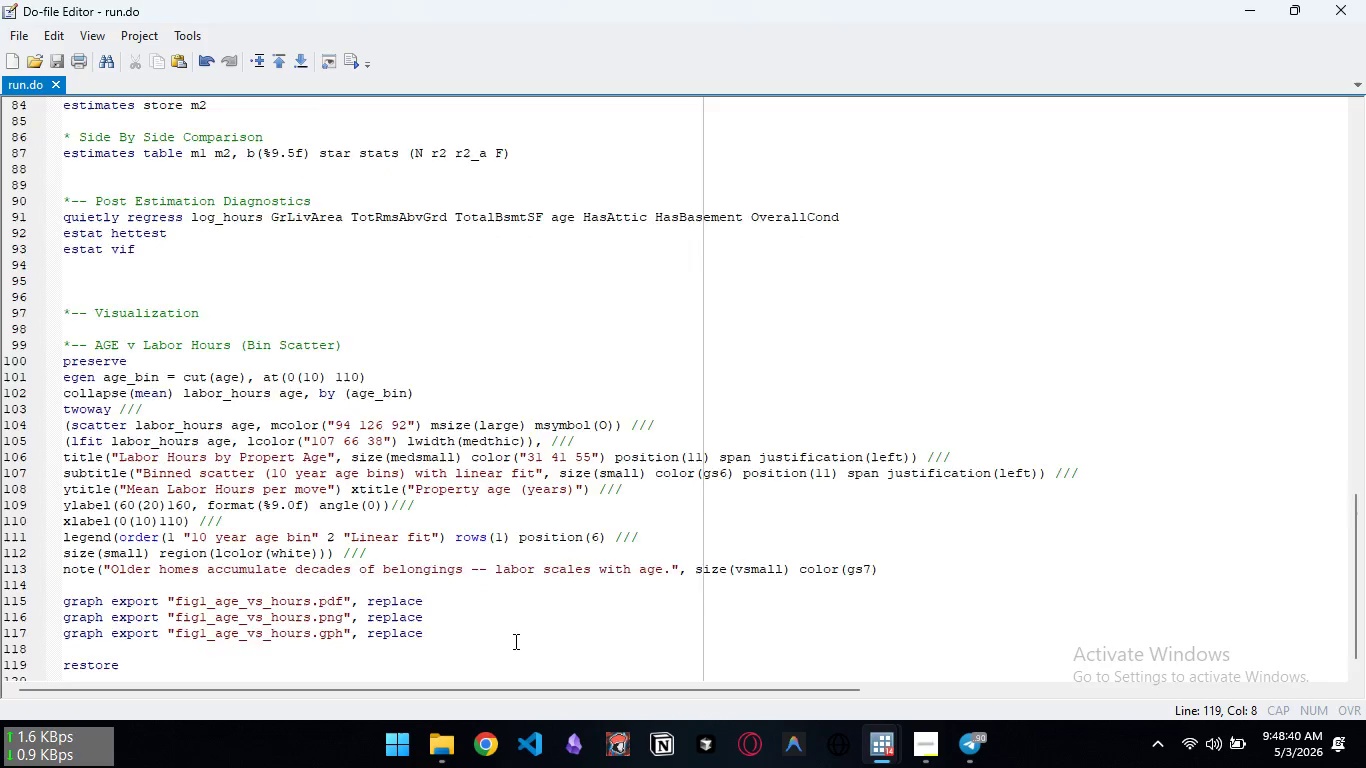 
scroll: coordinate [524, 643], scroll_direction: up, amount: 2.0
 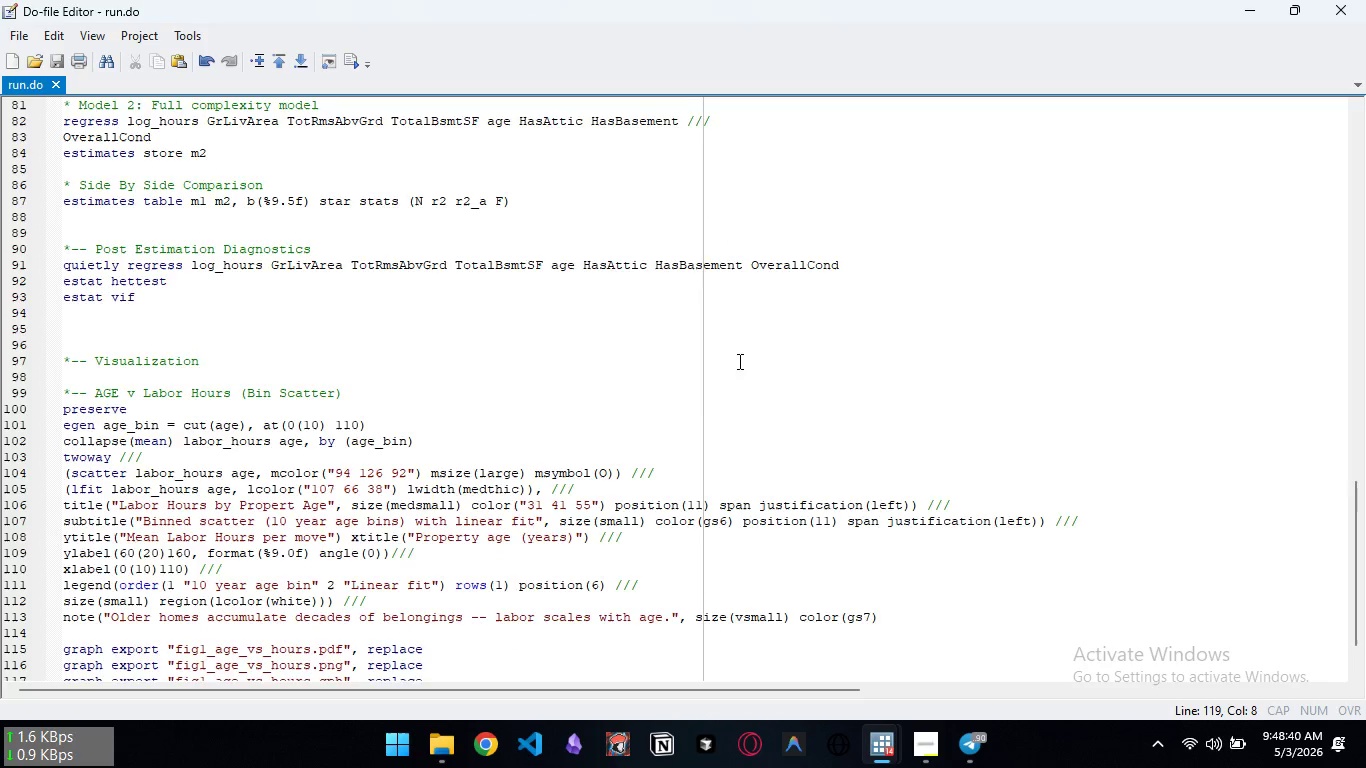 
scroll: coordinate [717, 340], scroll_direction: down, amount: 12.0
 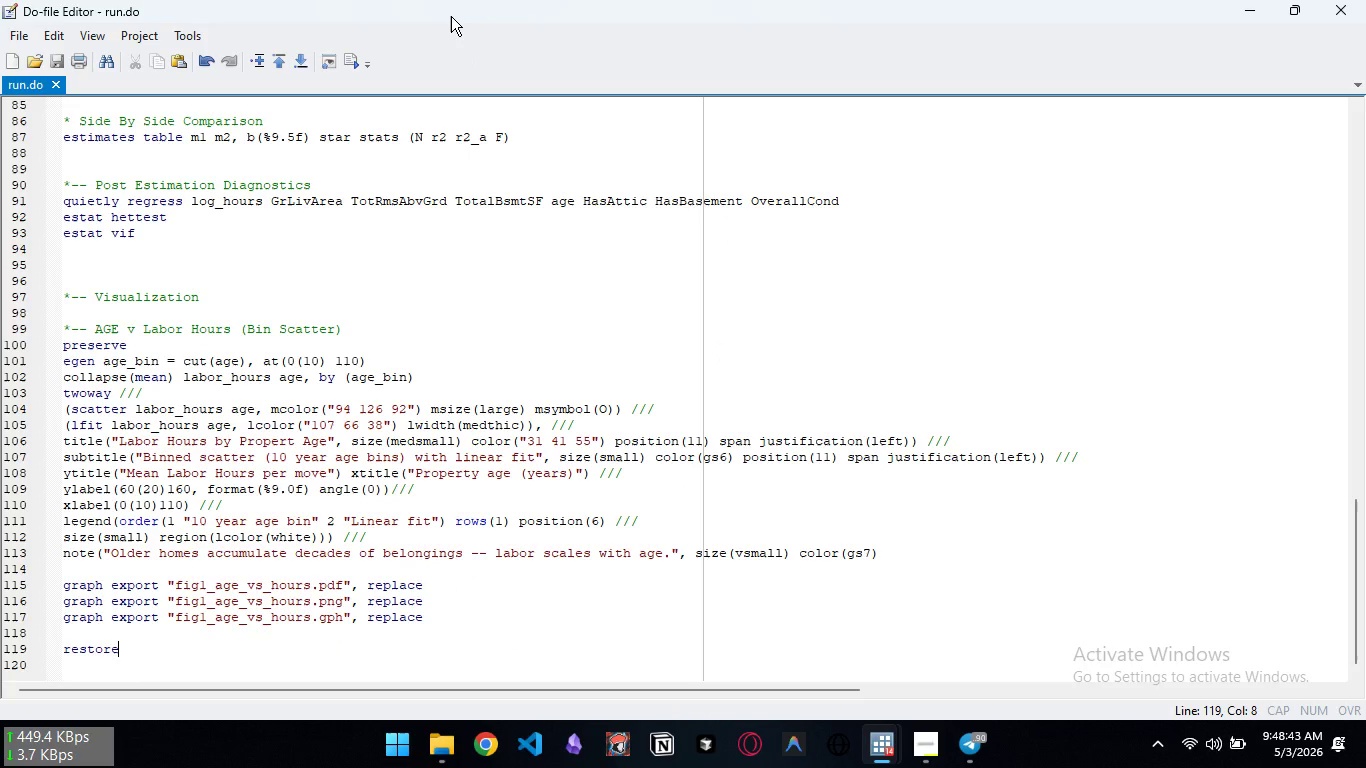 
left_click_drag(start_coordinate=[451, 16], to_coordinate=[859, 117])
 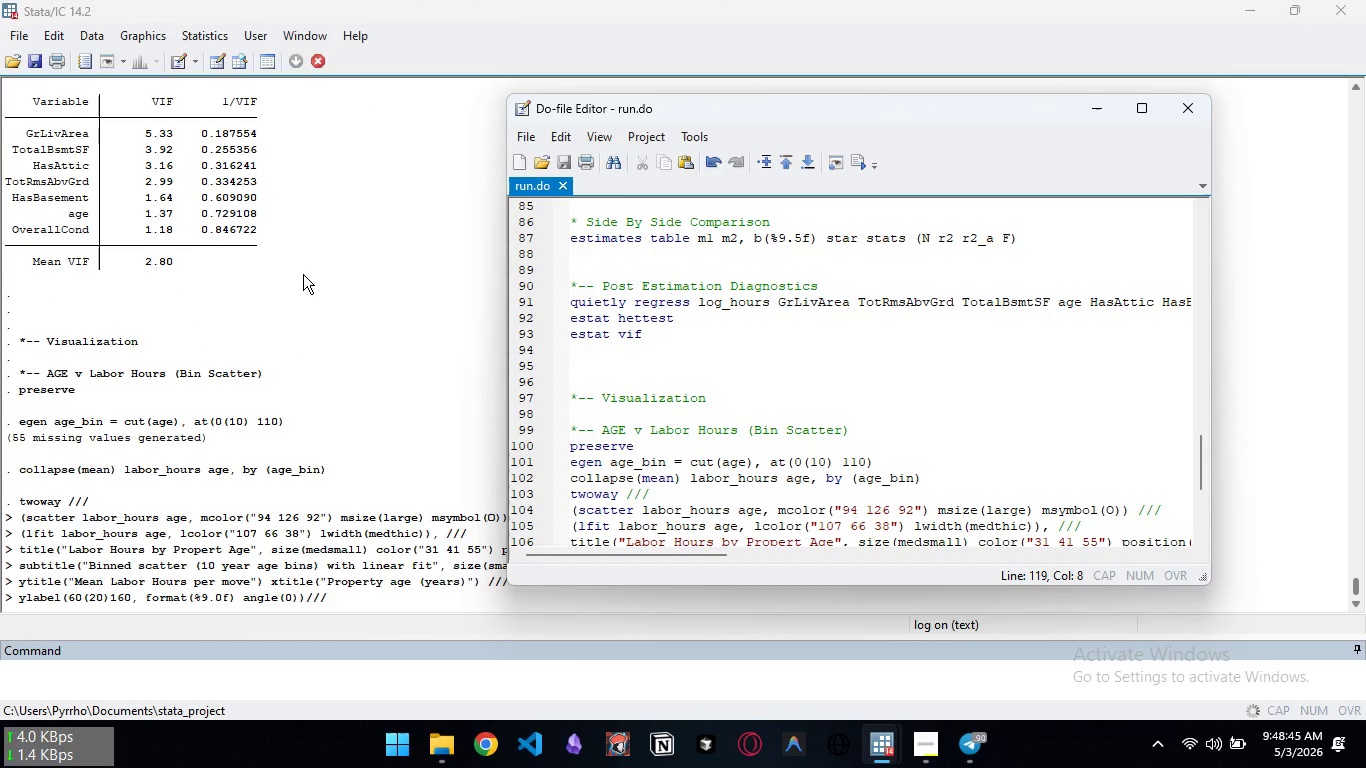 
scroll: coordinate [841, 356], scroll_direction: down, amount: 20.0
 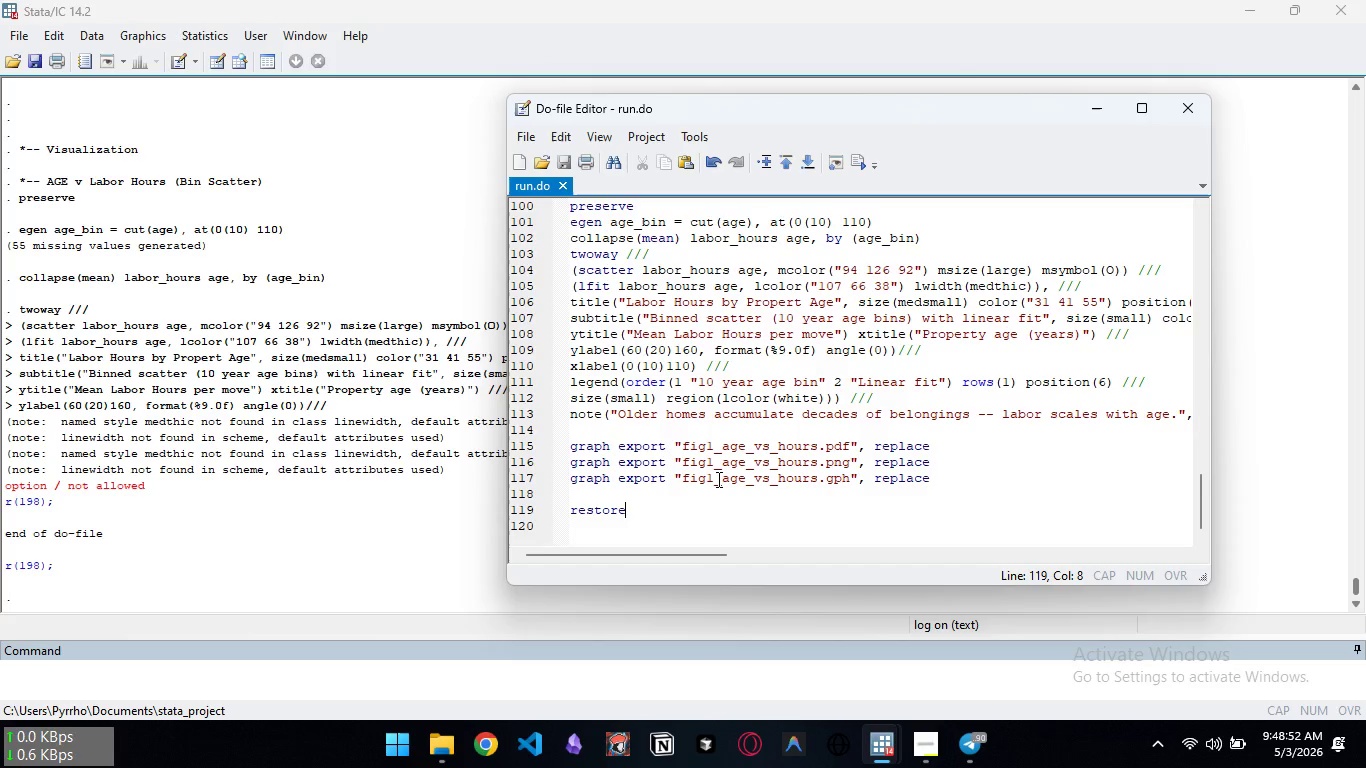 
wait(7.55)
 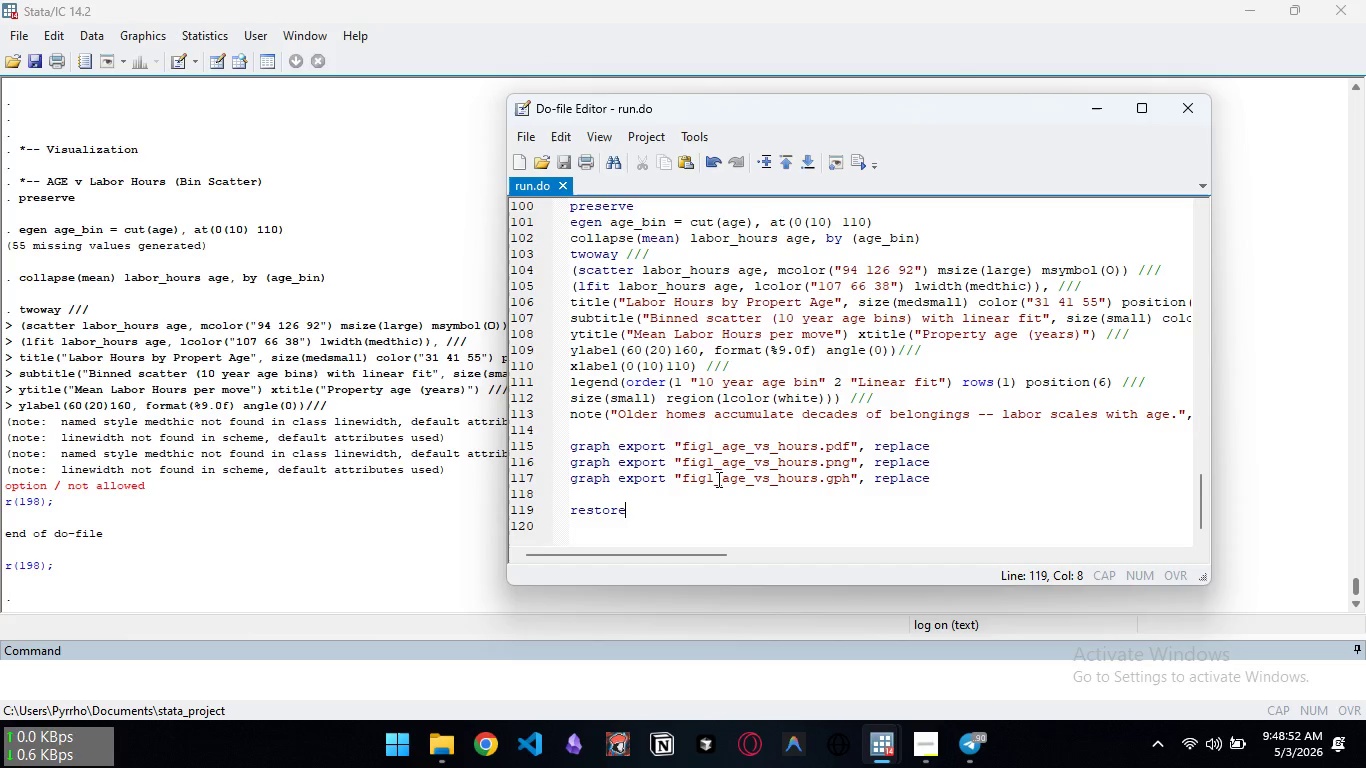 
scroll: coordinate [223, 286], scroll_direction: down, amount: 6.0
 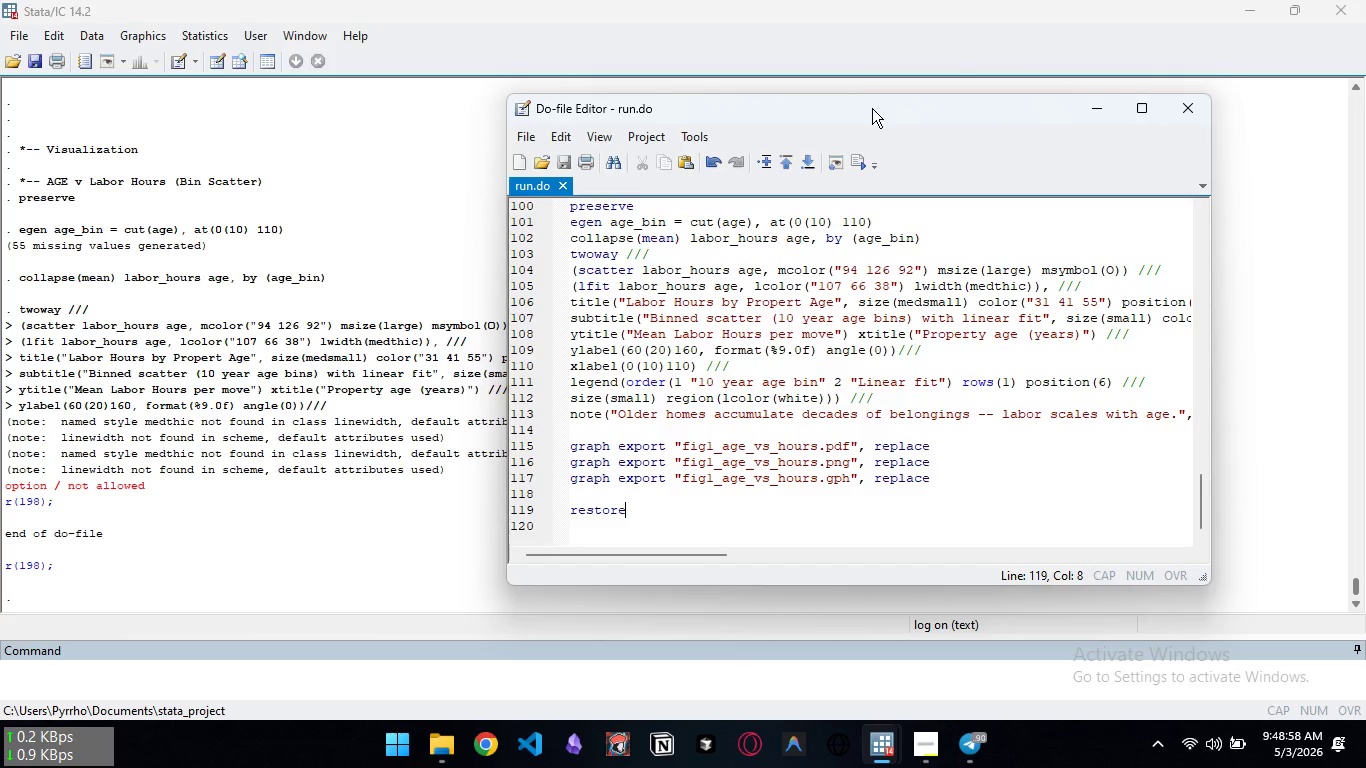 
left_click_drag(start_coordinate=[869, 111], to_coordinate=[799, 124])
 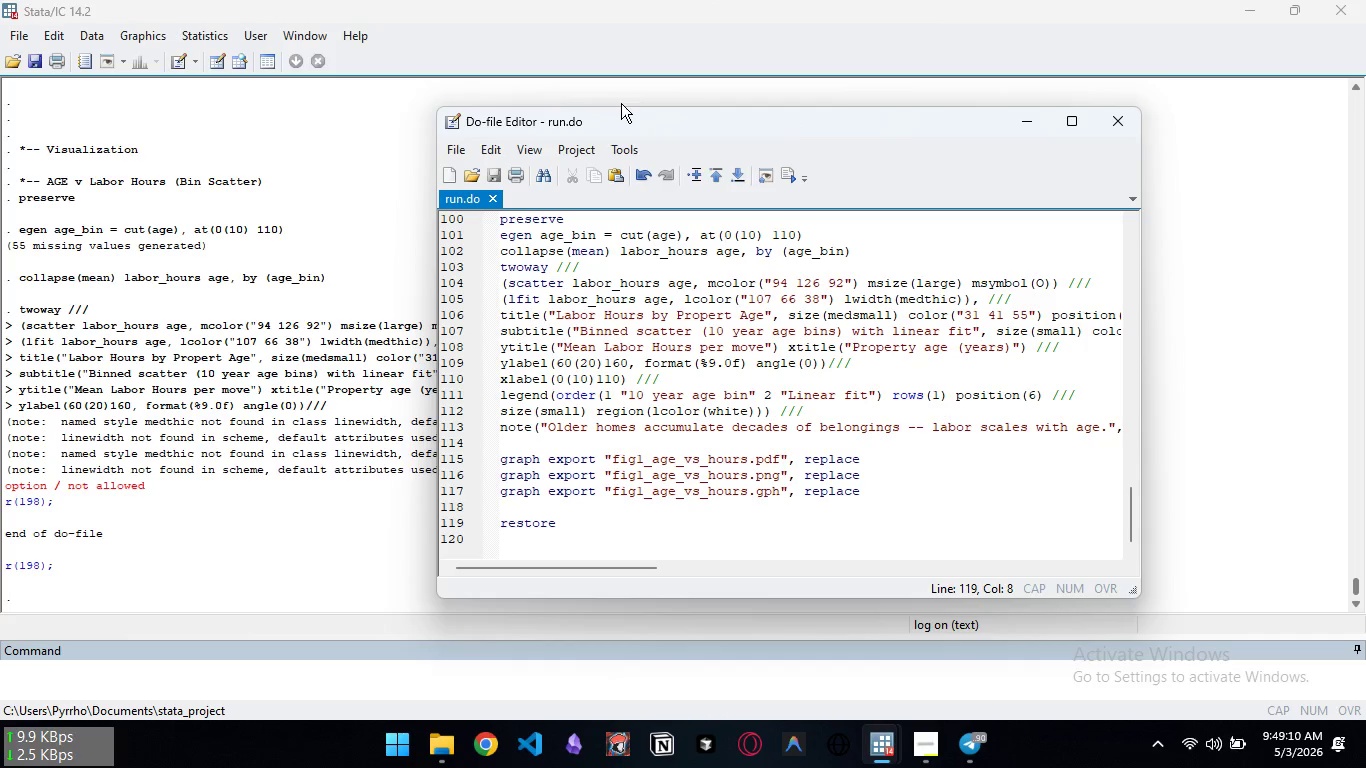 
left_click_drag(start_coordinate=[622, 116], to_coordinate=[807, 90])
 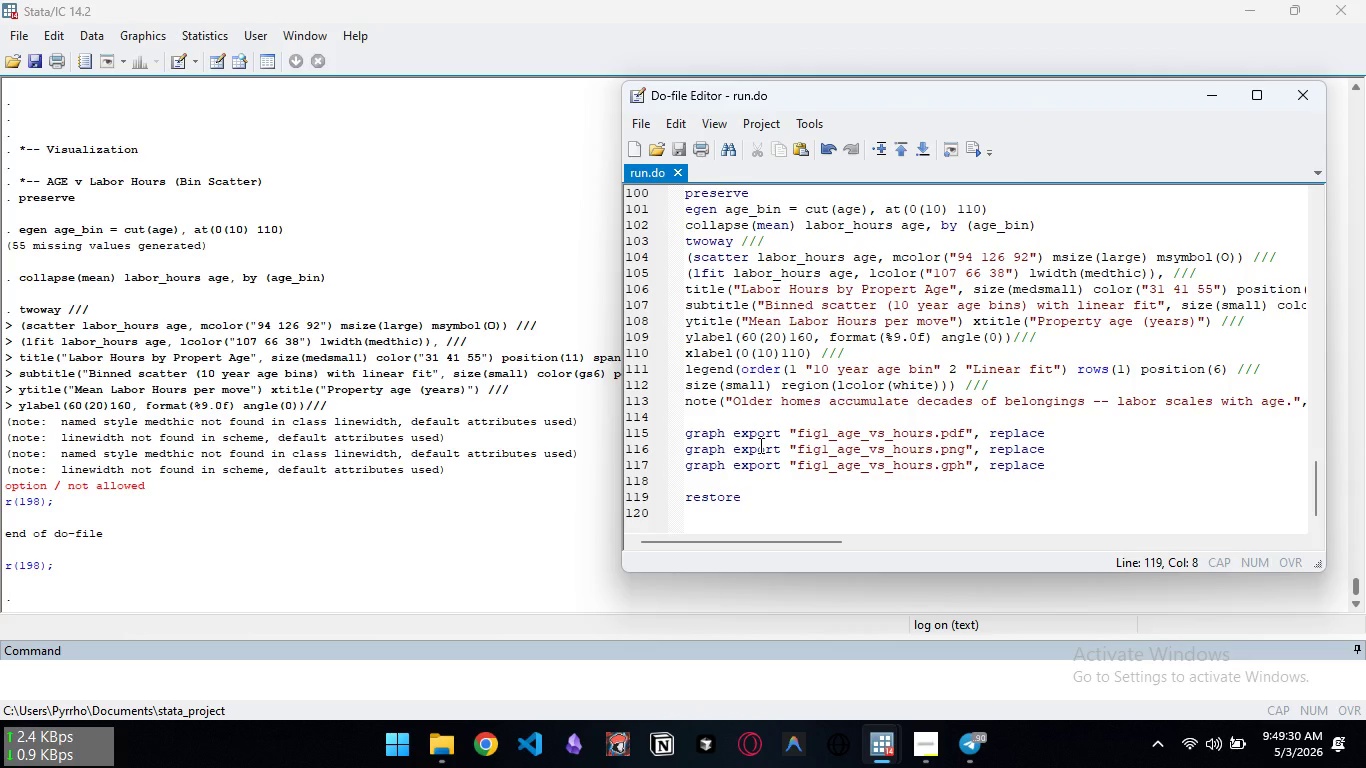 
wait(22.53)
 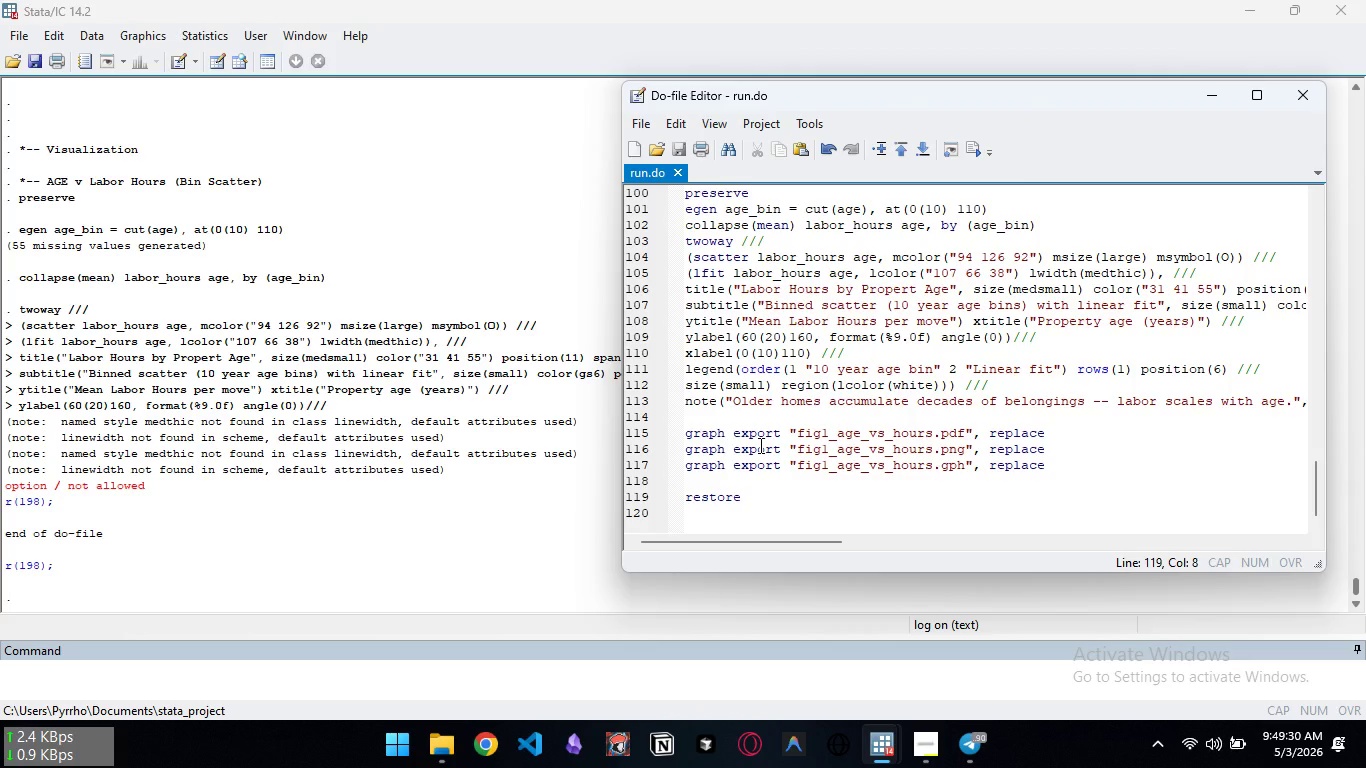 
left_click_drag(start_coordinate=[764, 500], to_coordinate=[656, 495])
 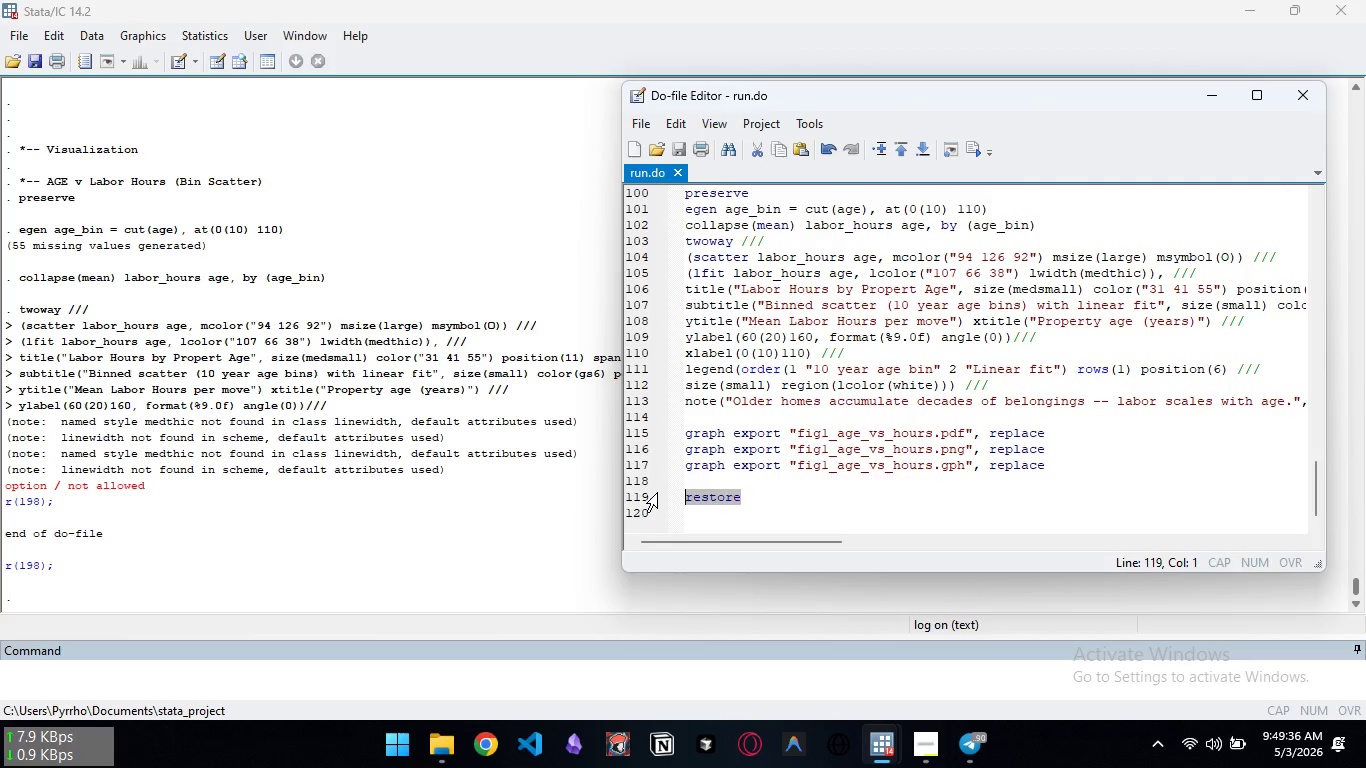 
key(Backspace)
 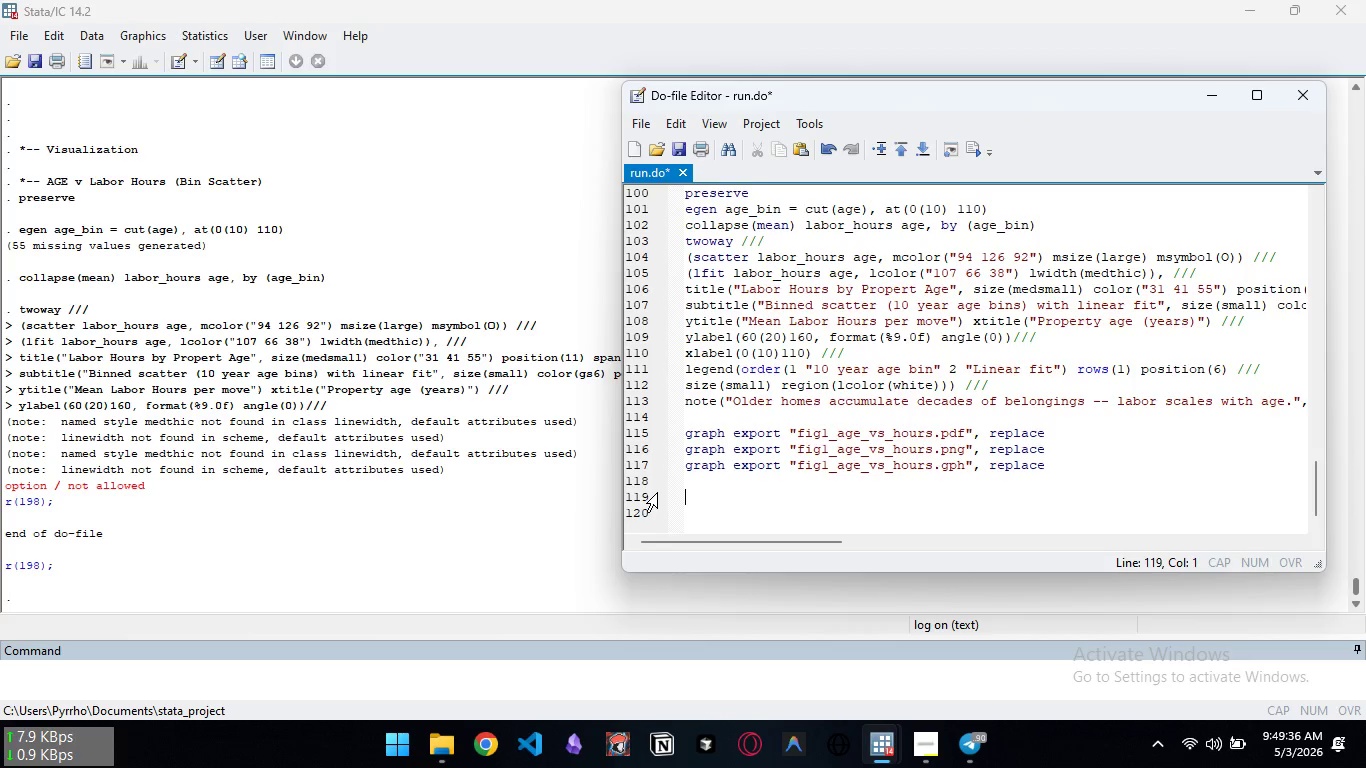 
key(Control+ControlLeft)
 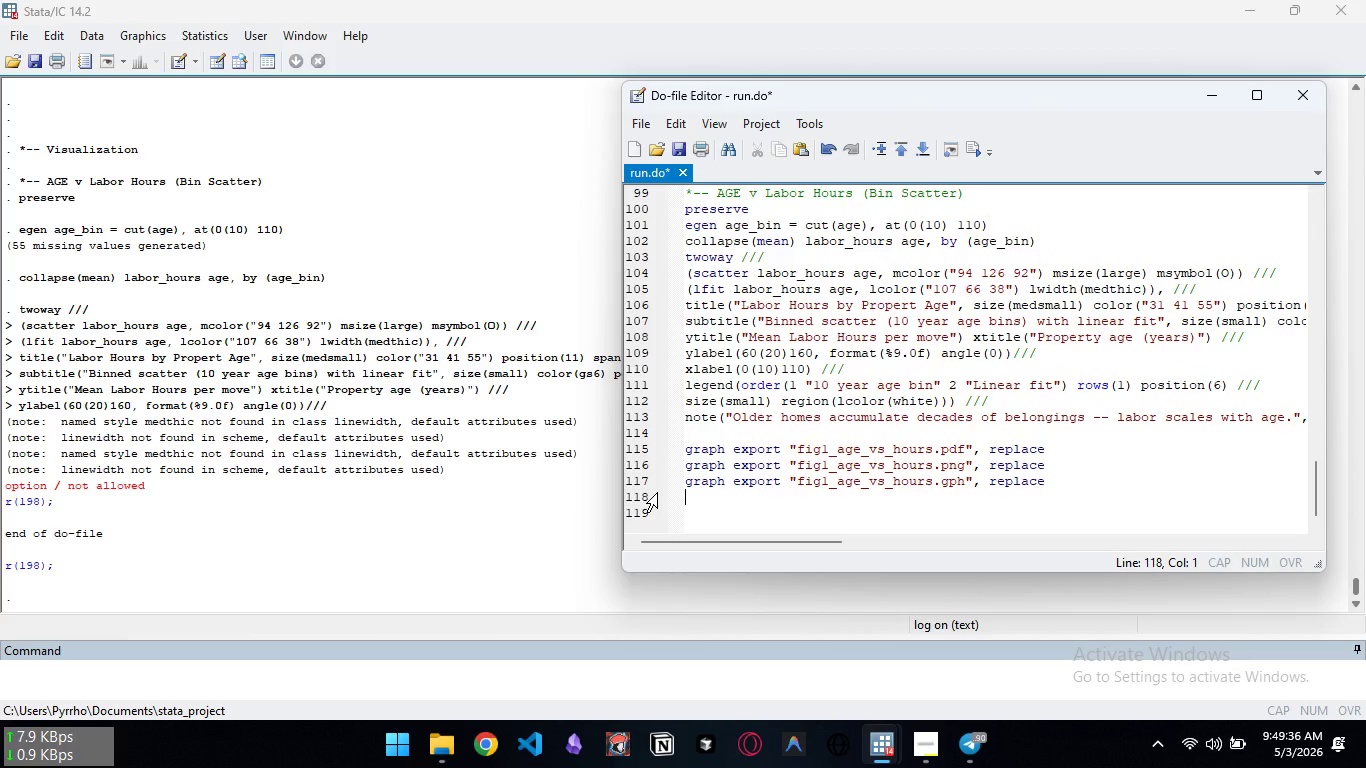 
key(Backspace)
 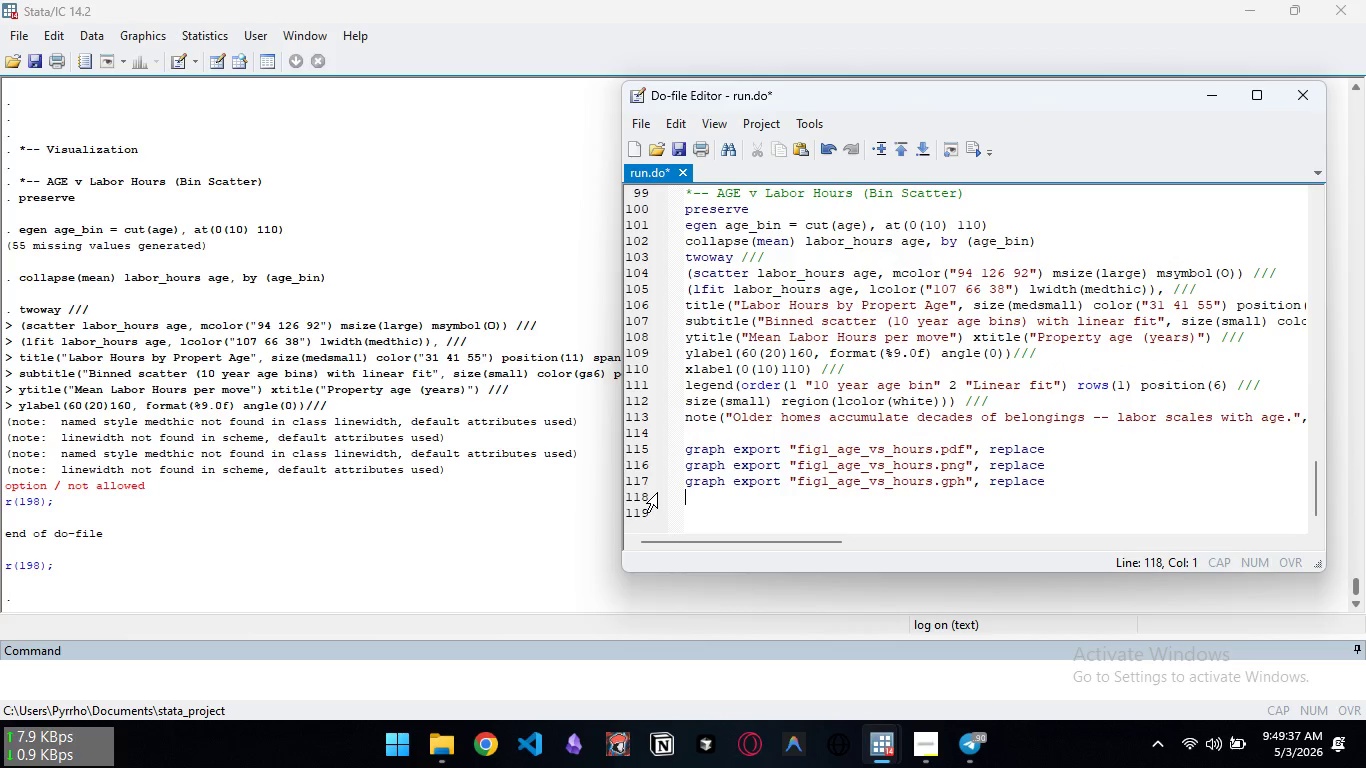 
key(Control+ControlLeft)
 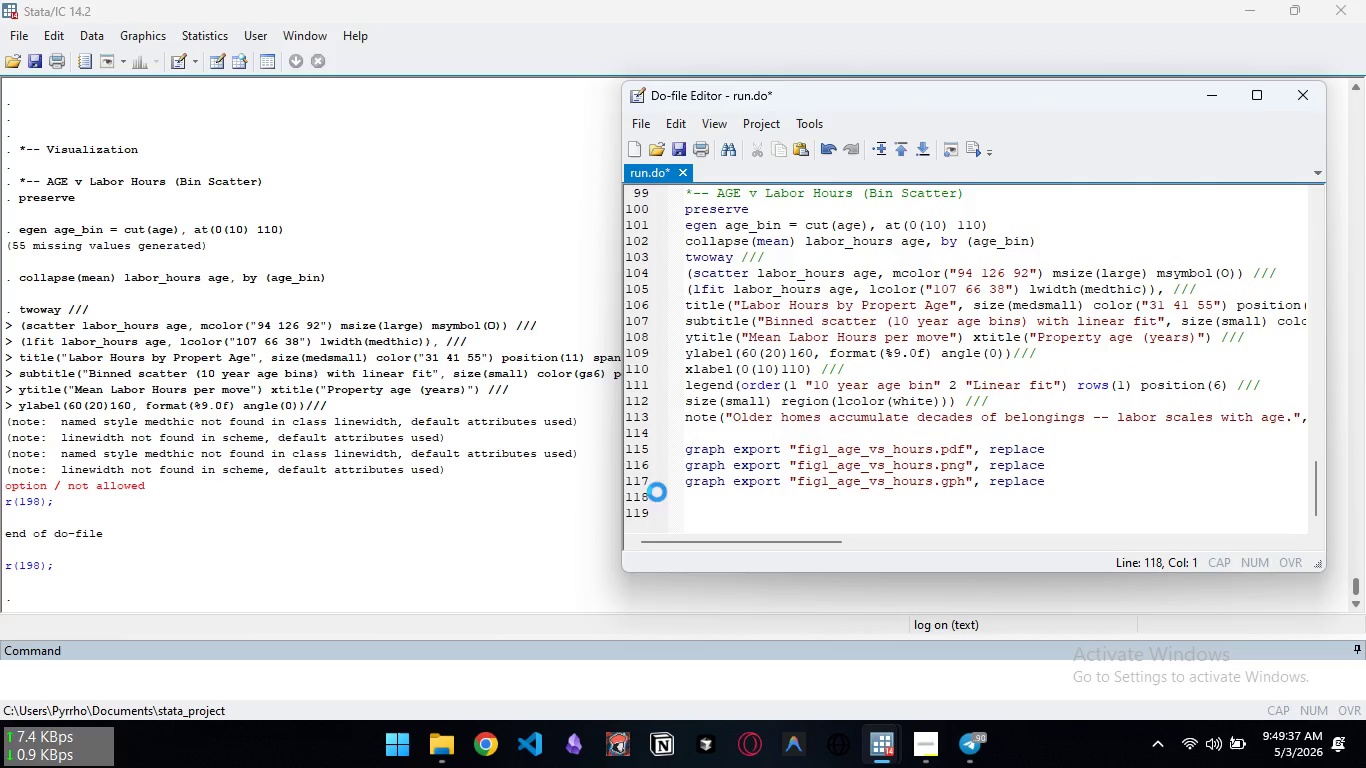 
key(Control+S)
 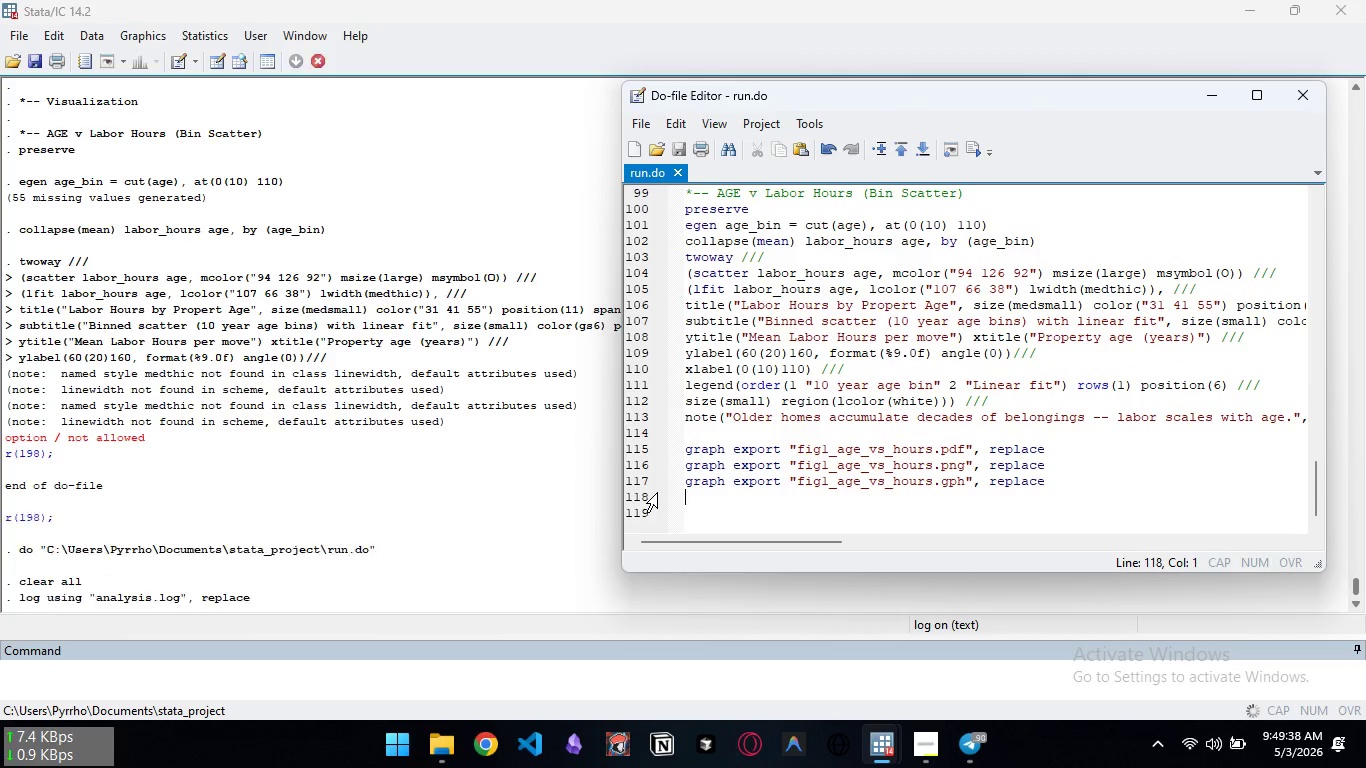 
key(Control+D)
 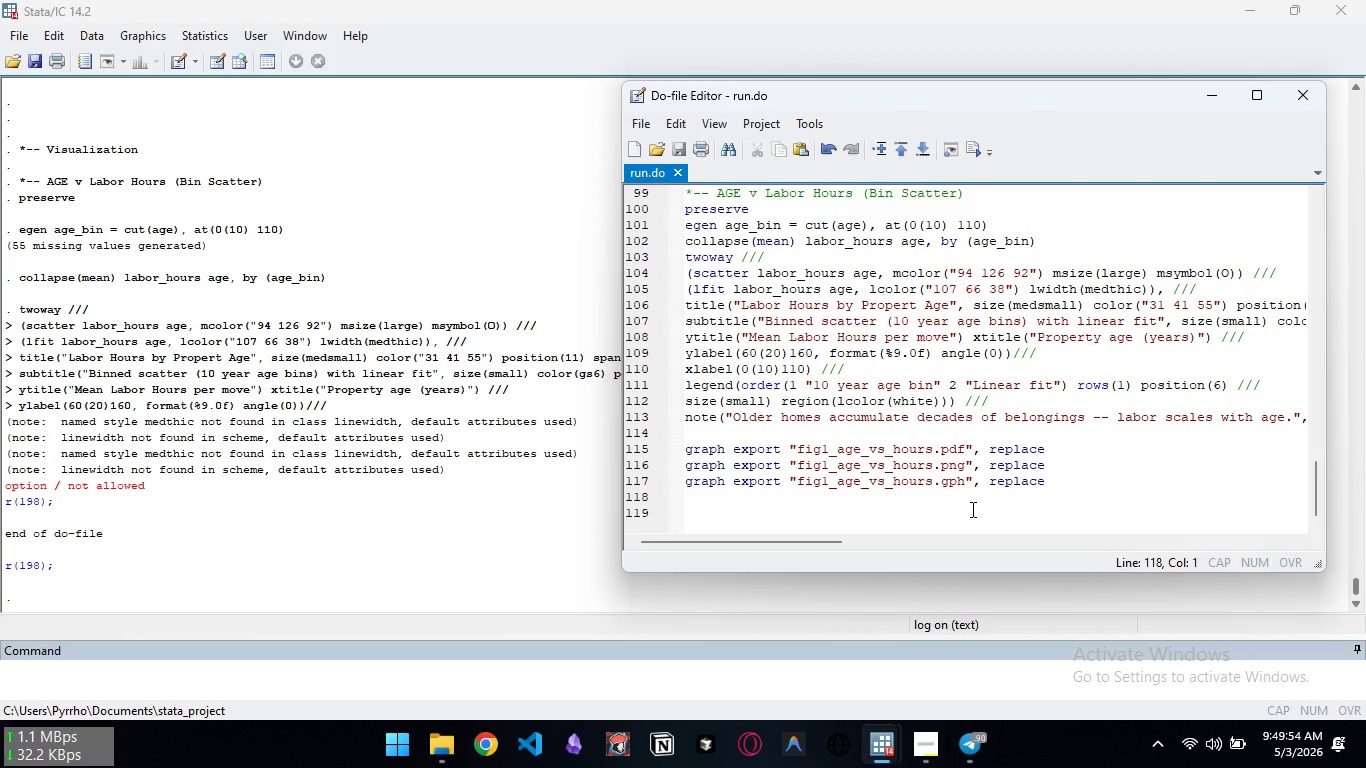 
wait(21.47)
 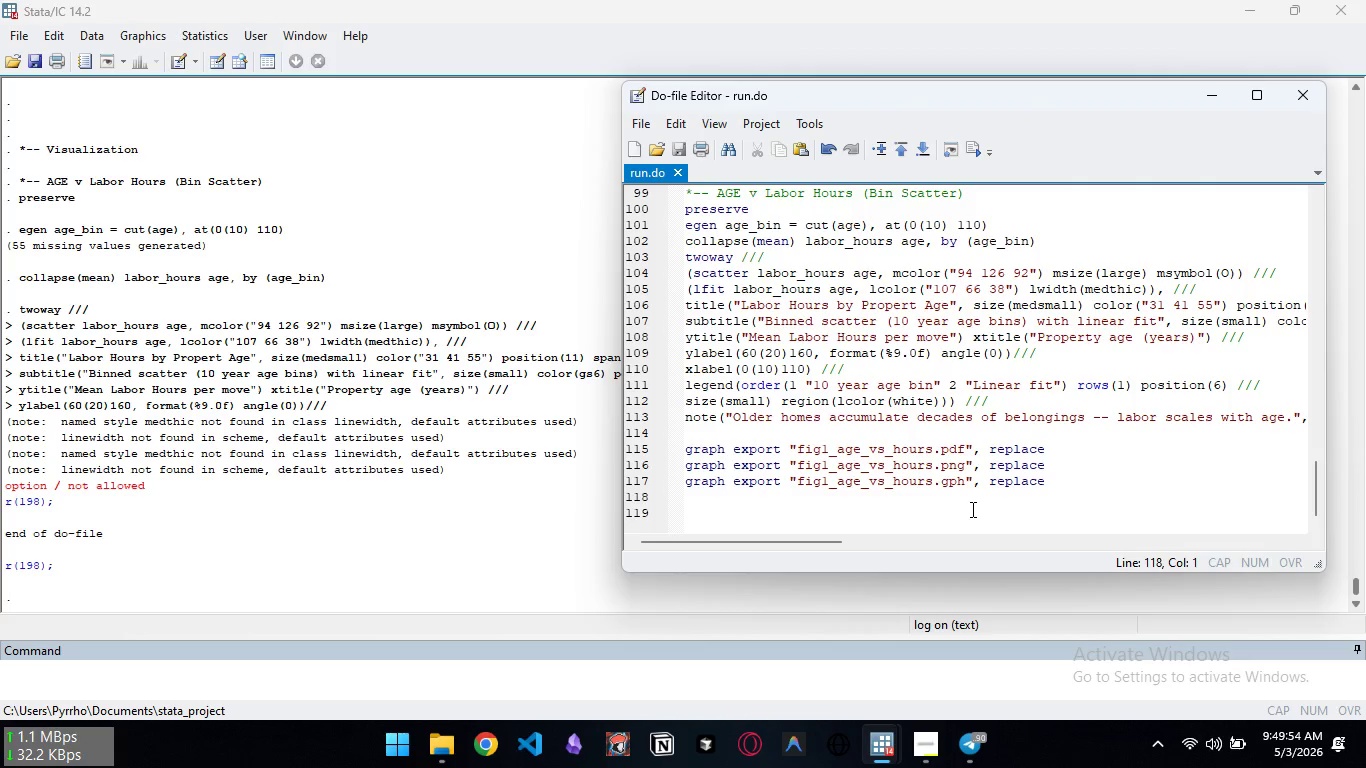 
key(Space)
 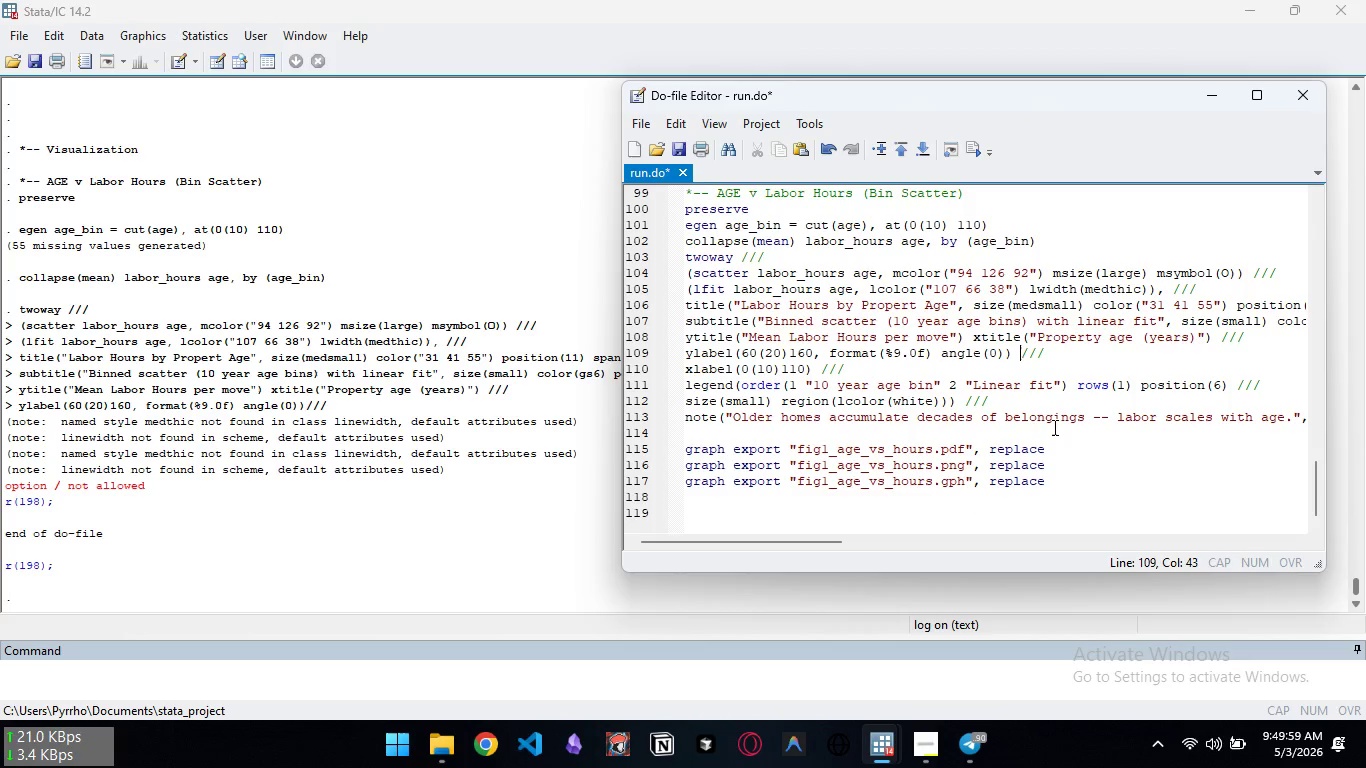 
key(Control+ControlLeft)
 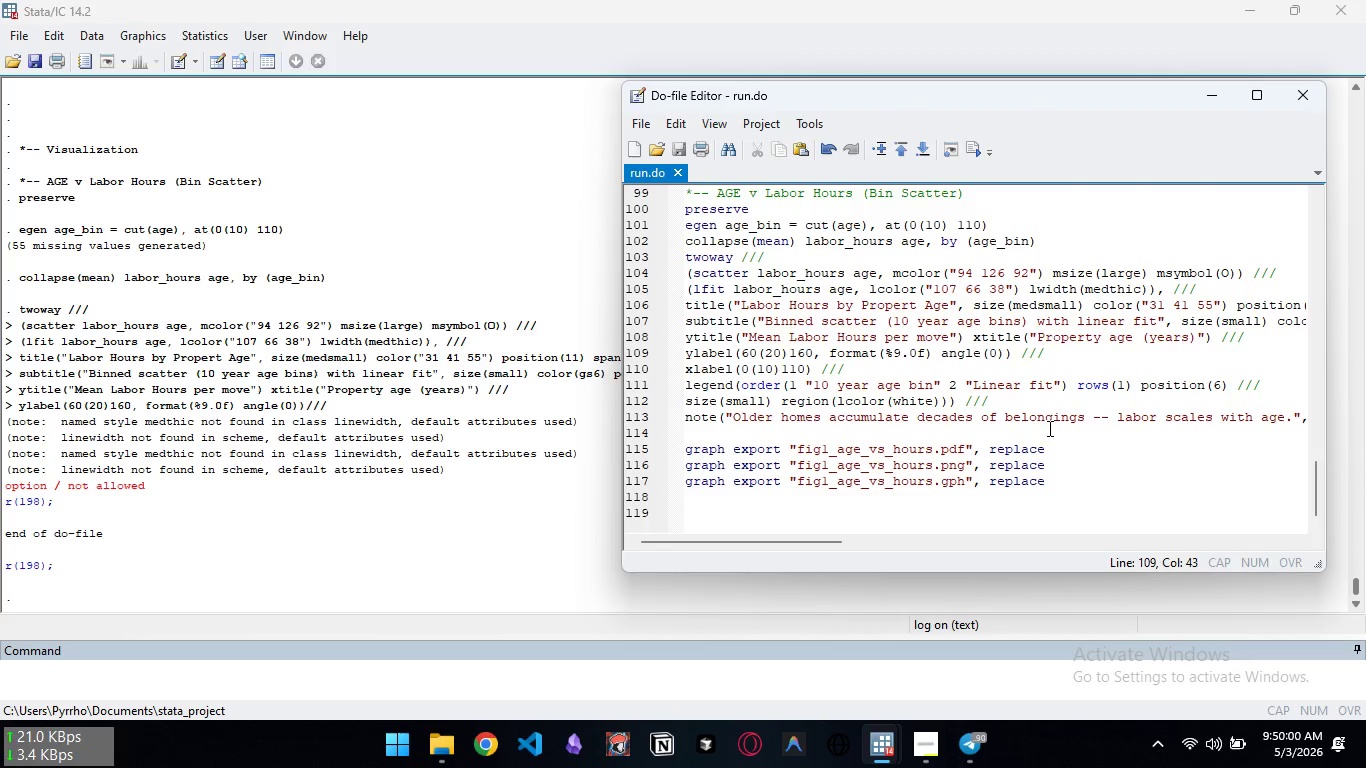 
key(Control+S)
 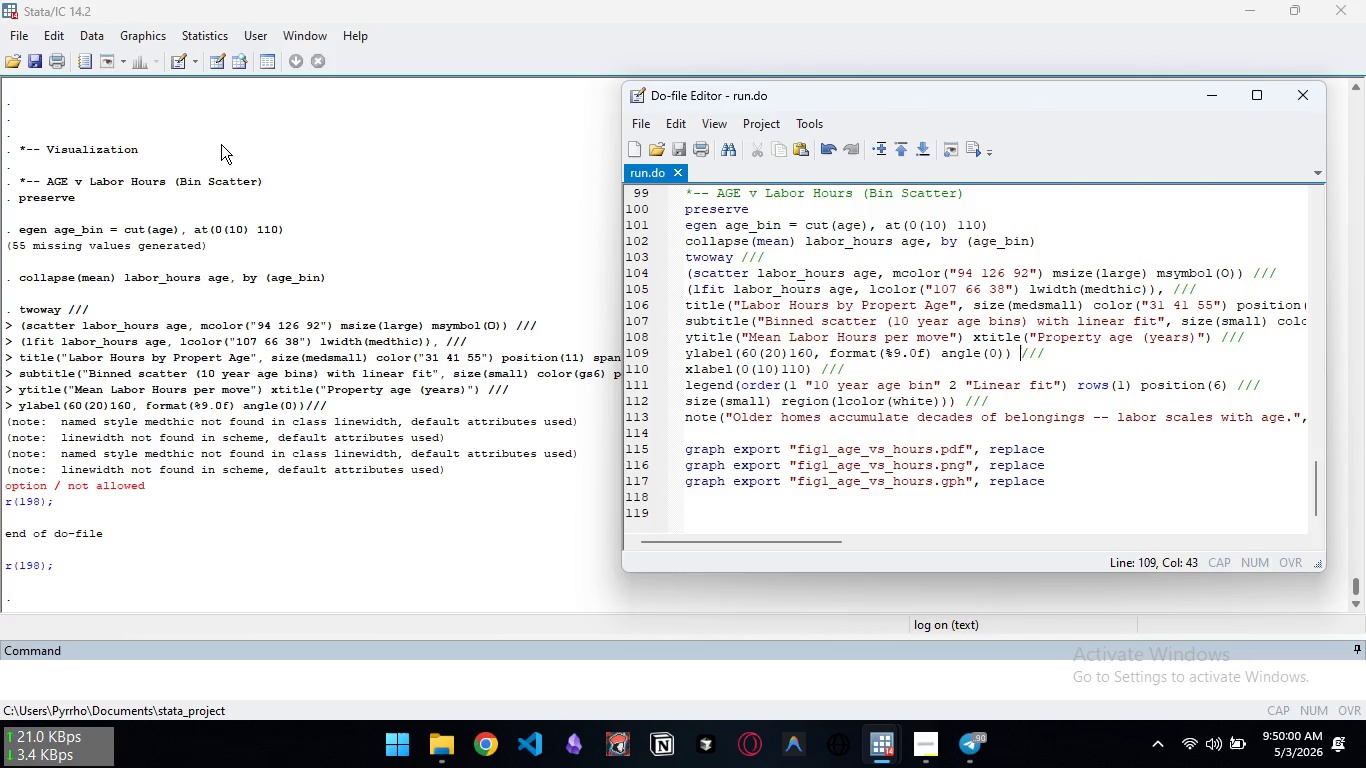 
key(Control+ControlLeft)
 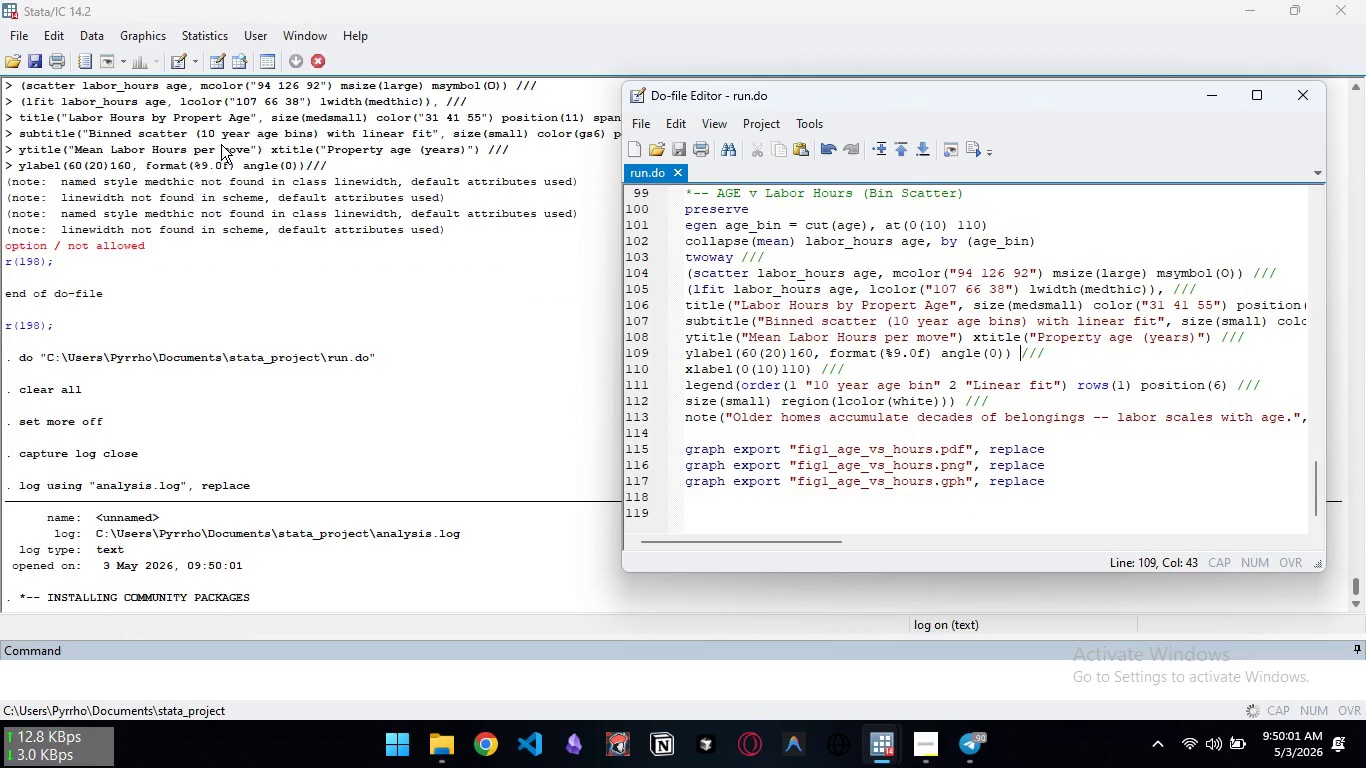 
key(Control+D)
 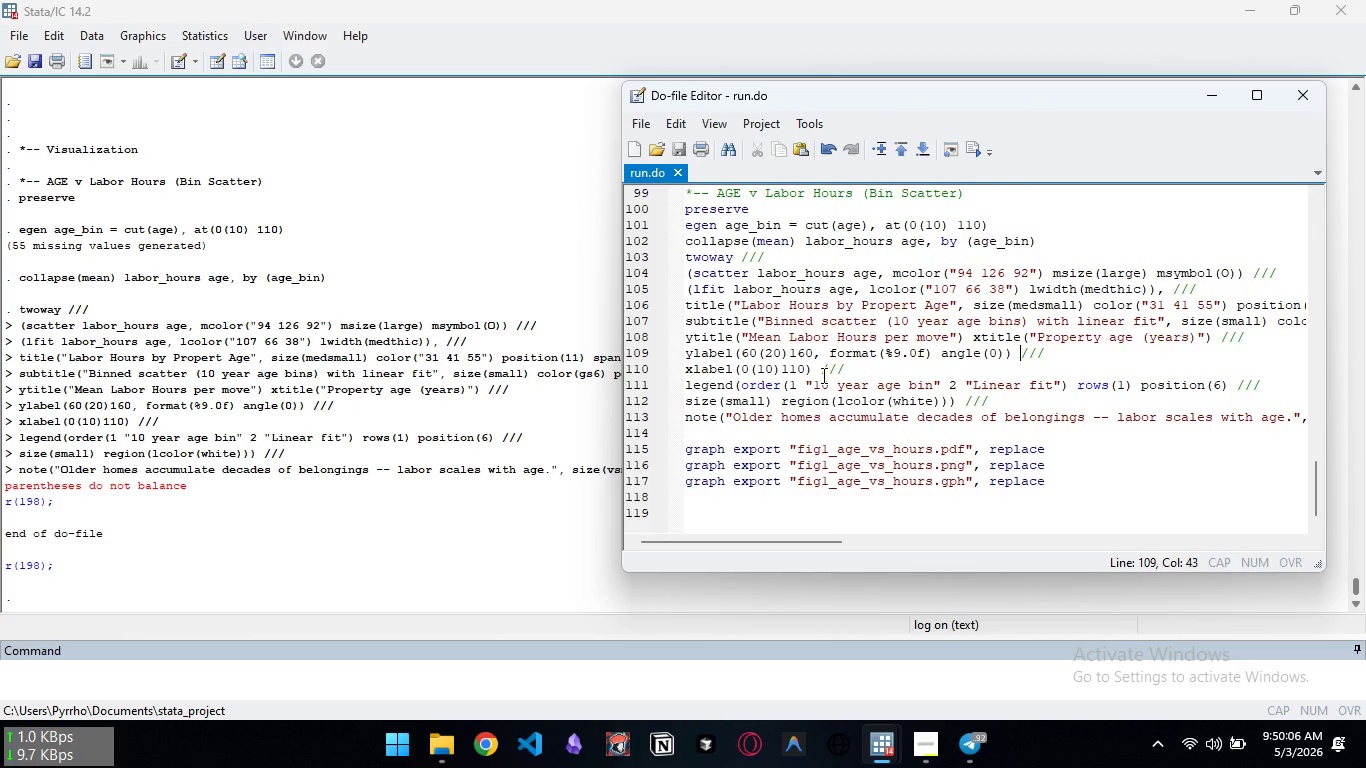 
wait(7.2)
 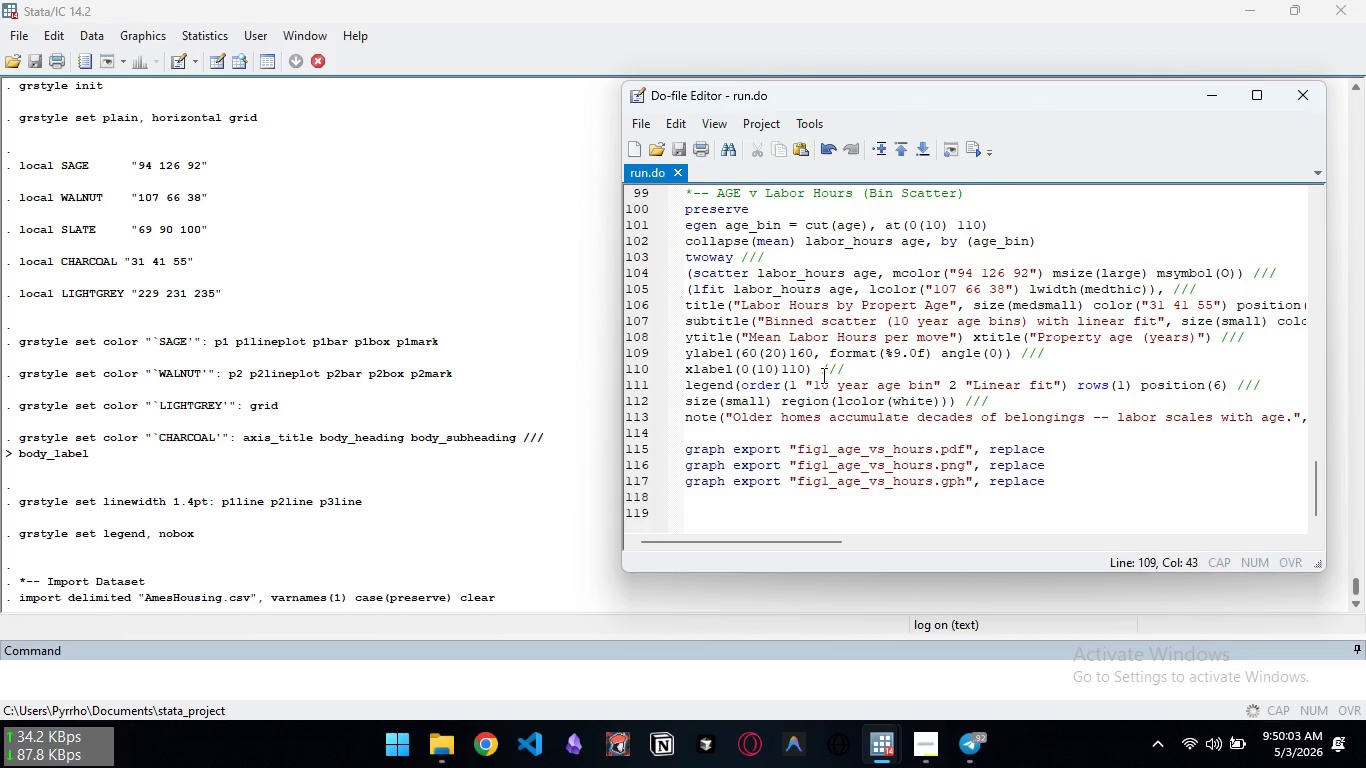 
left_click([1257, 96])
 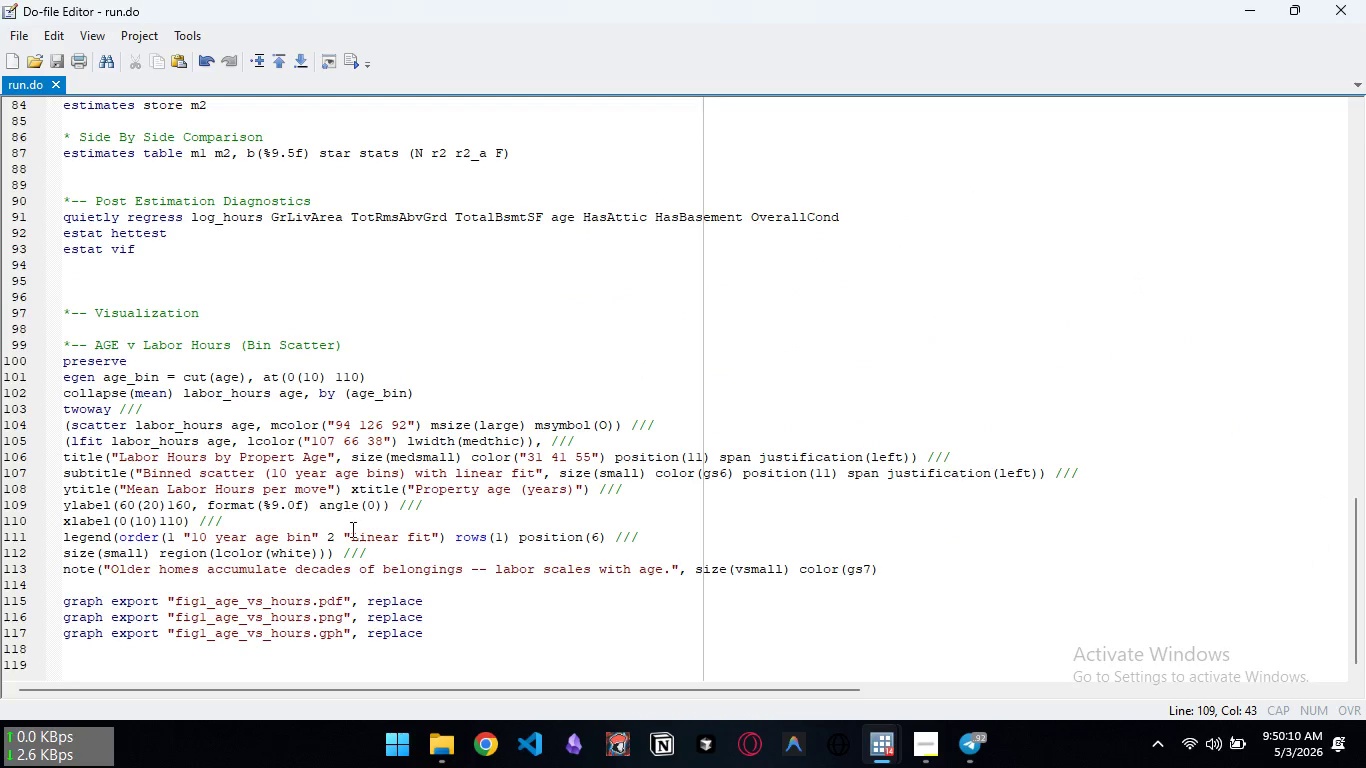 
left_click([388, 504])
 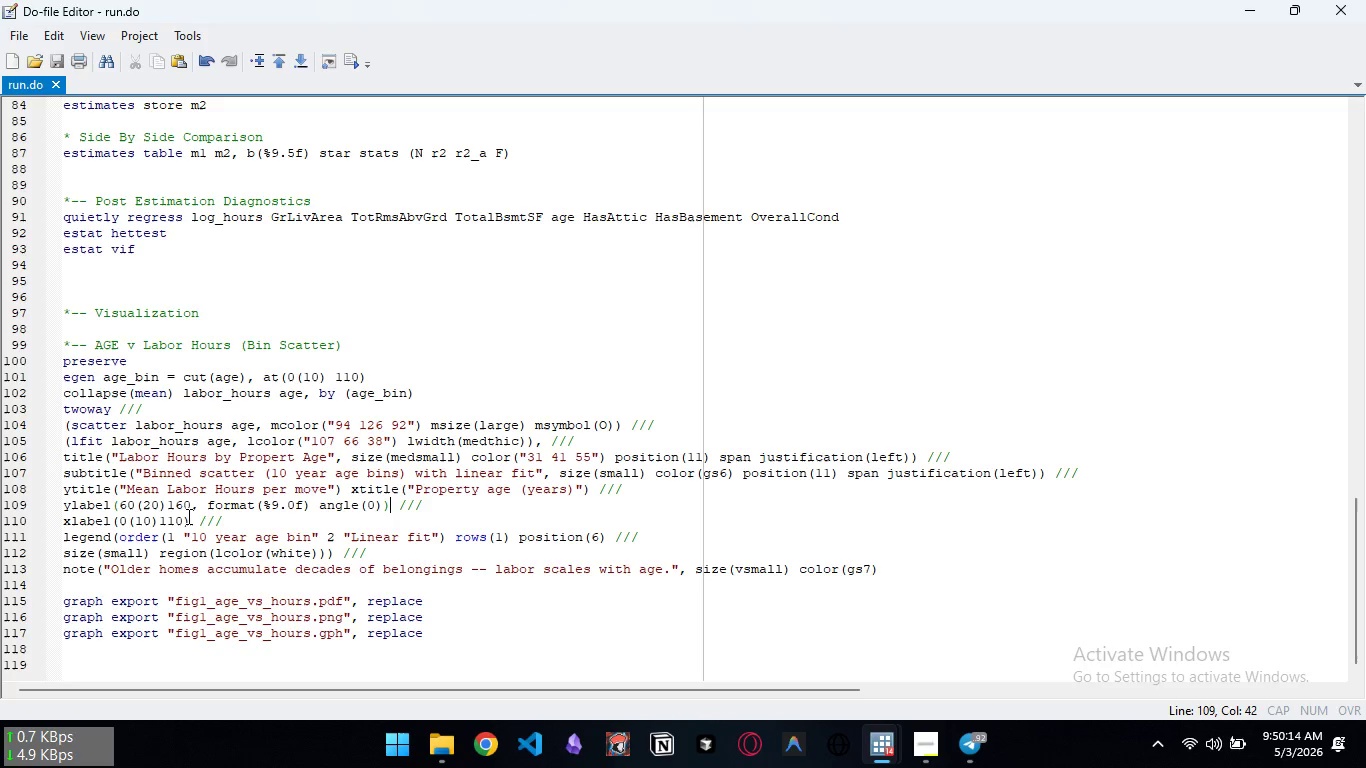 
left_click([186, 517])
 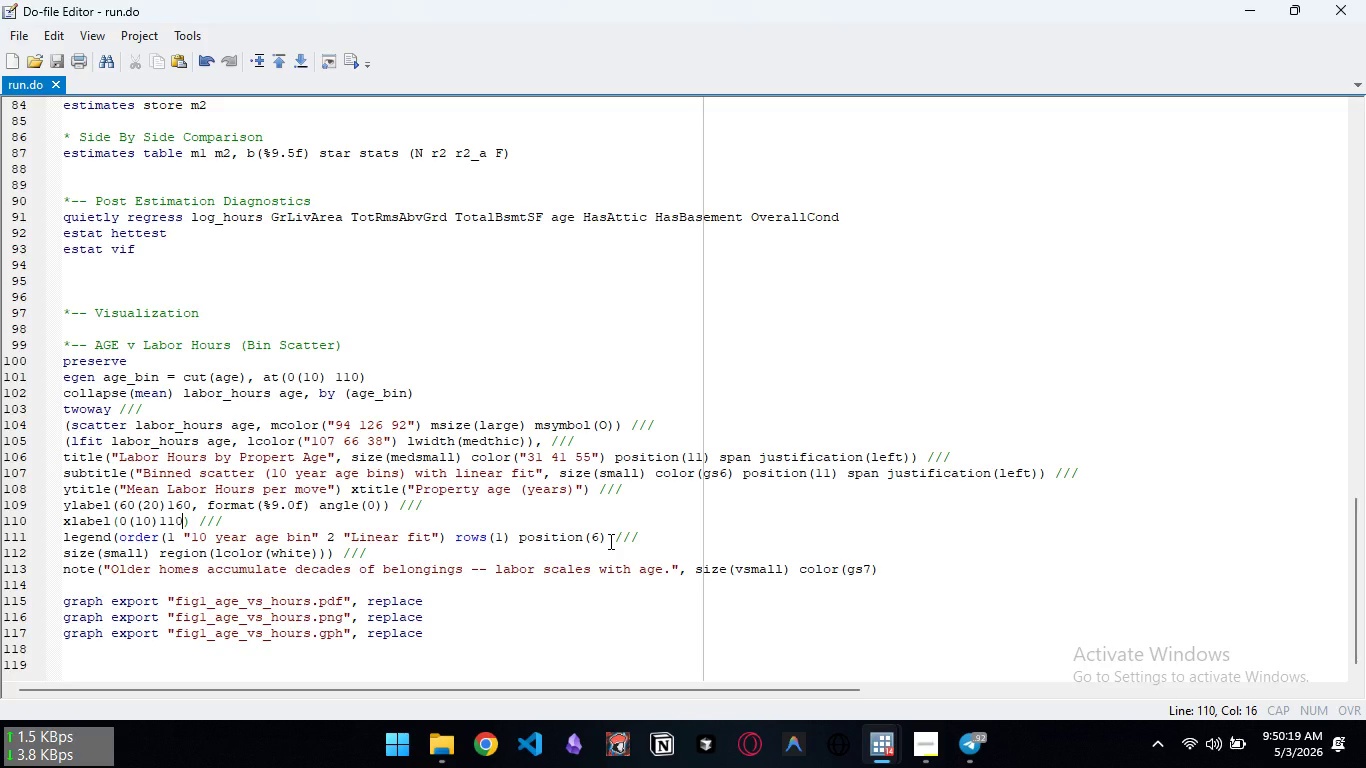 
wait(5.33)
 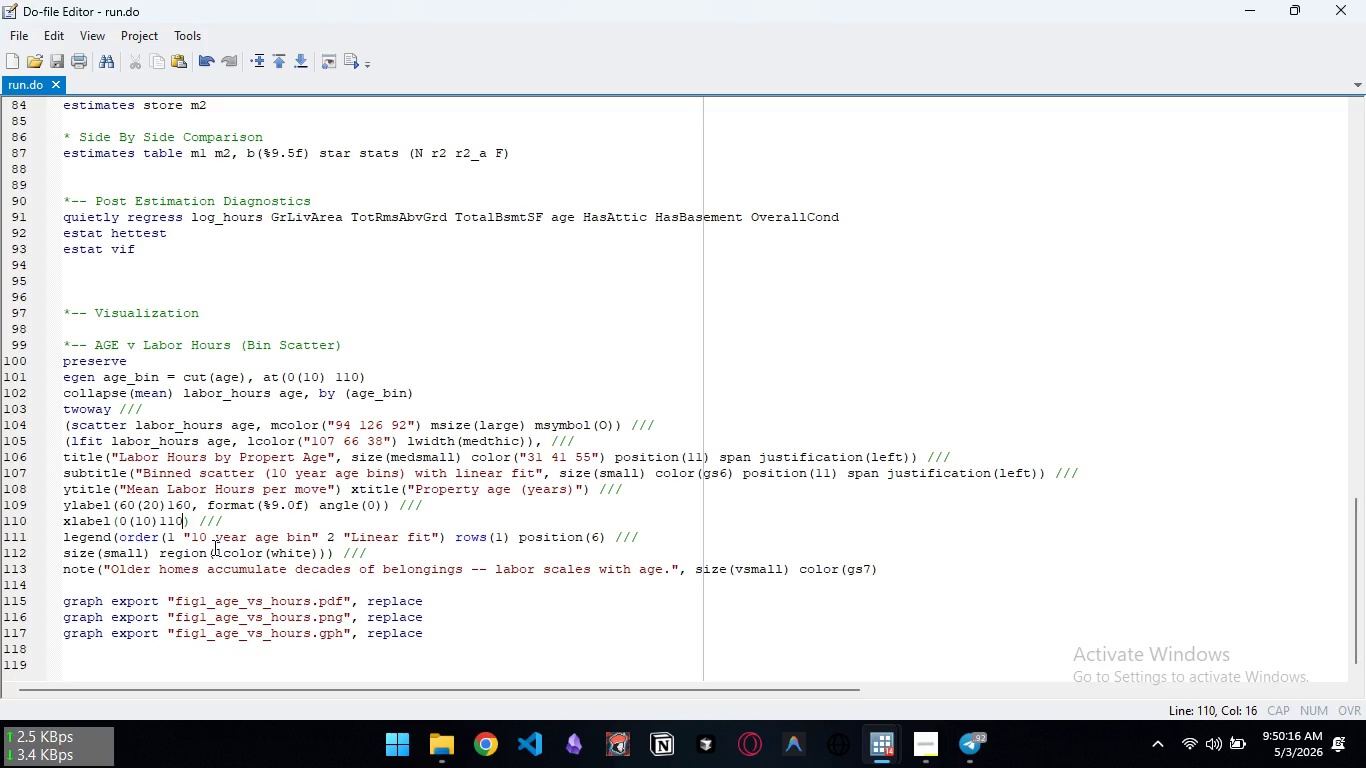 
left_click([602, 534])
 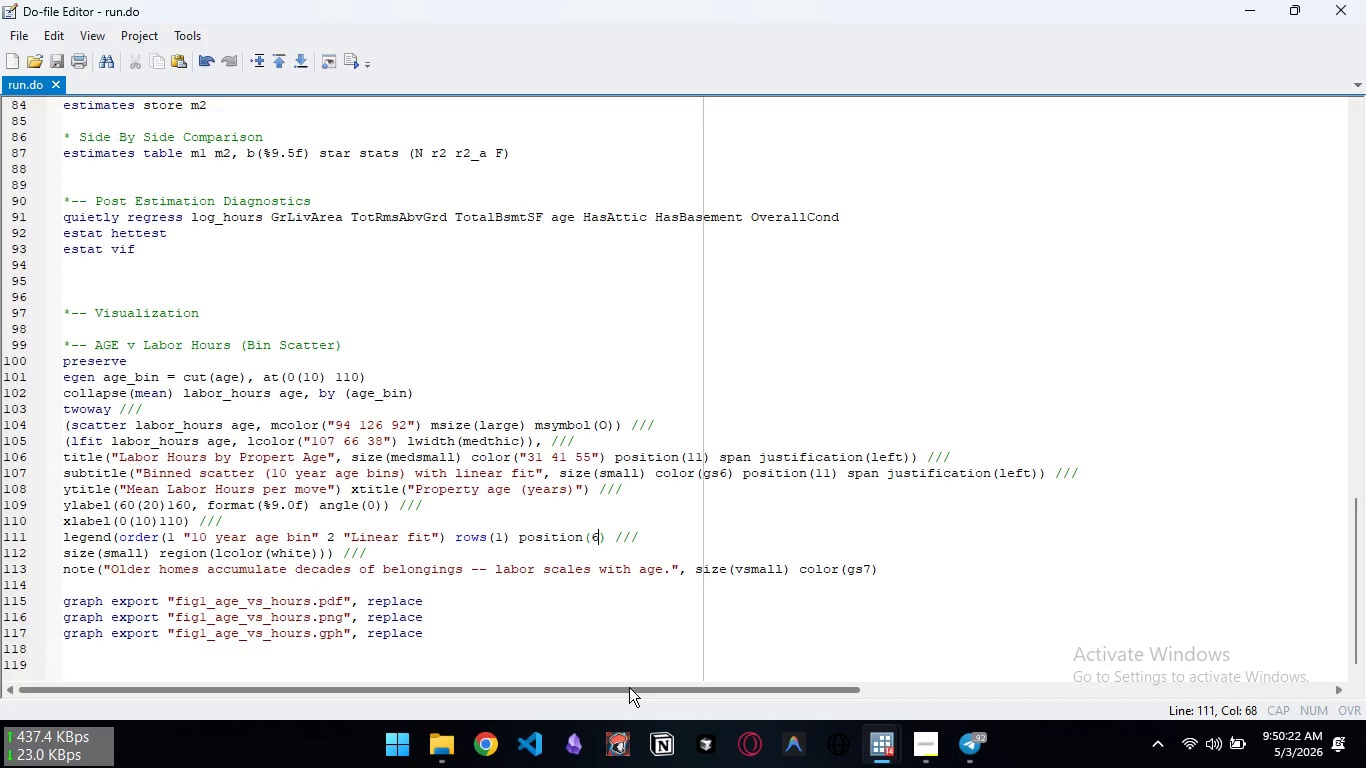 
key(ArrowRight)
 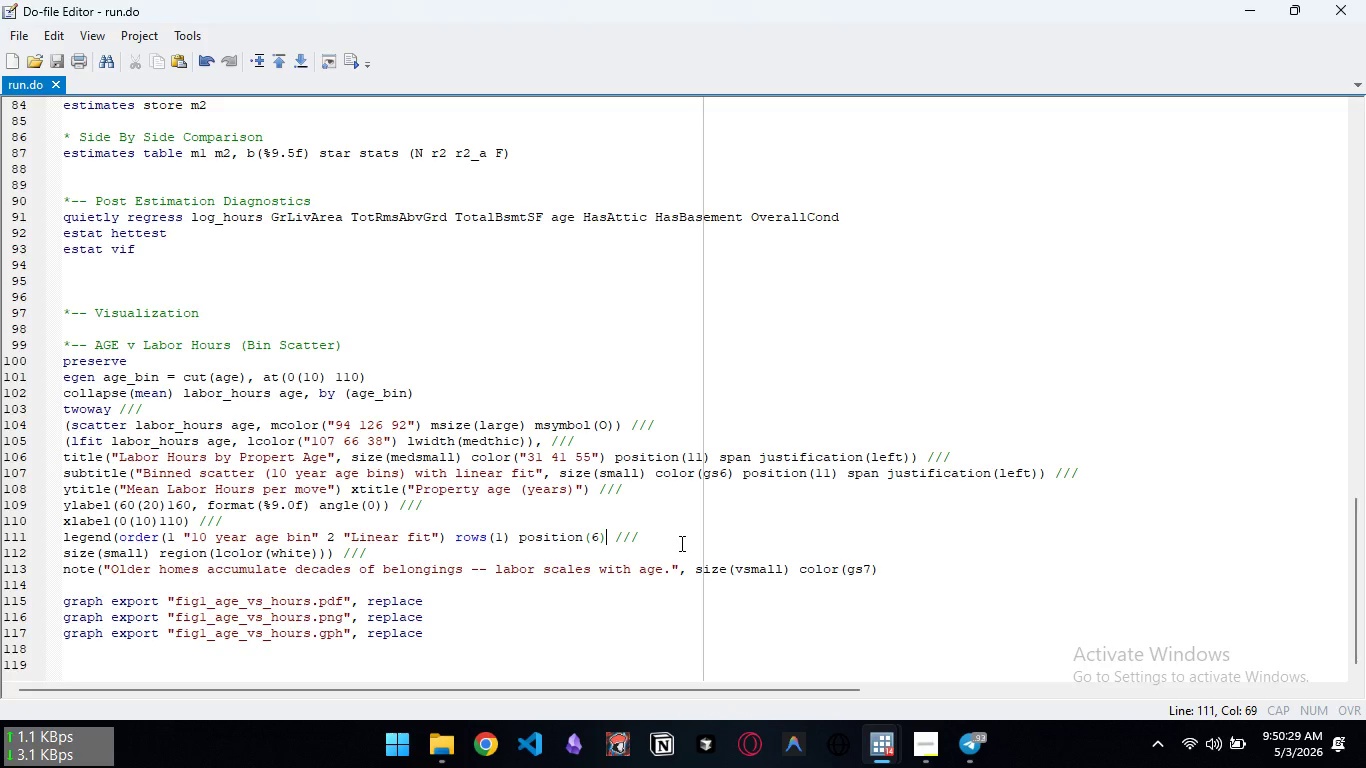 
wait(11.8)
 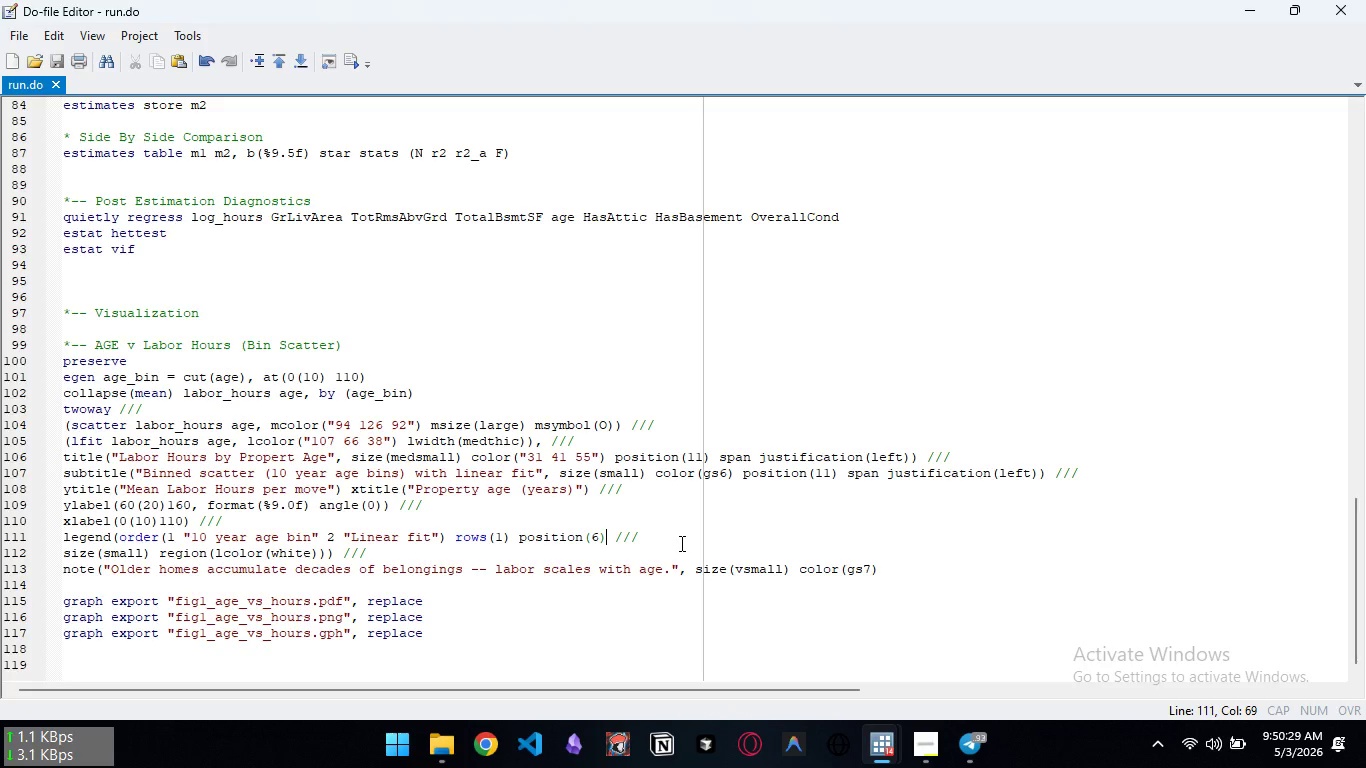 
left_click([679, 529])
 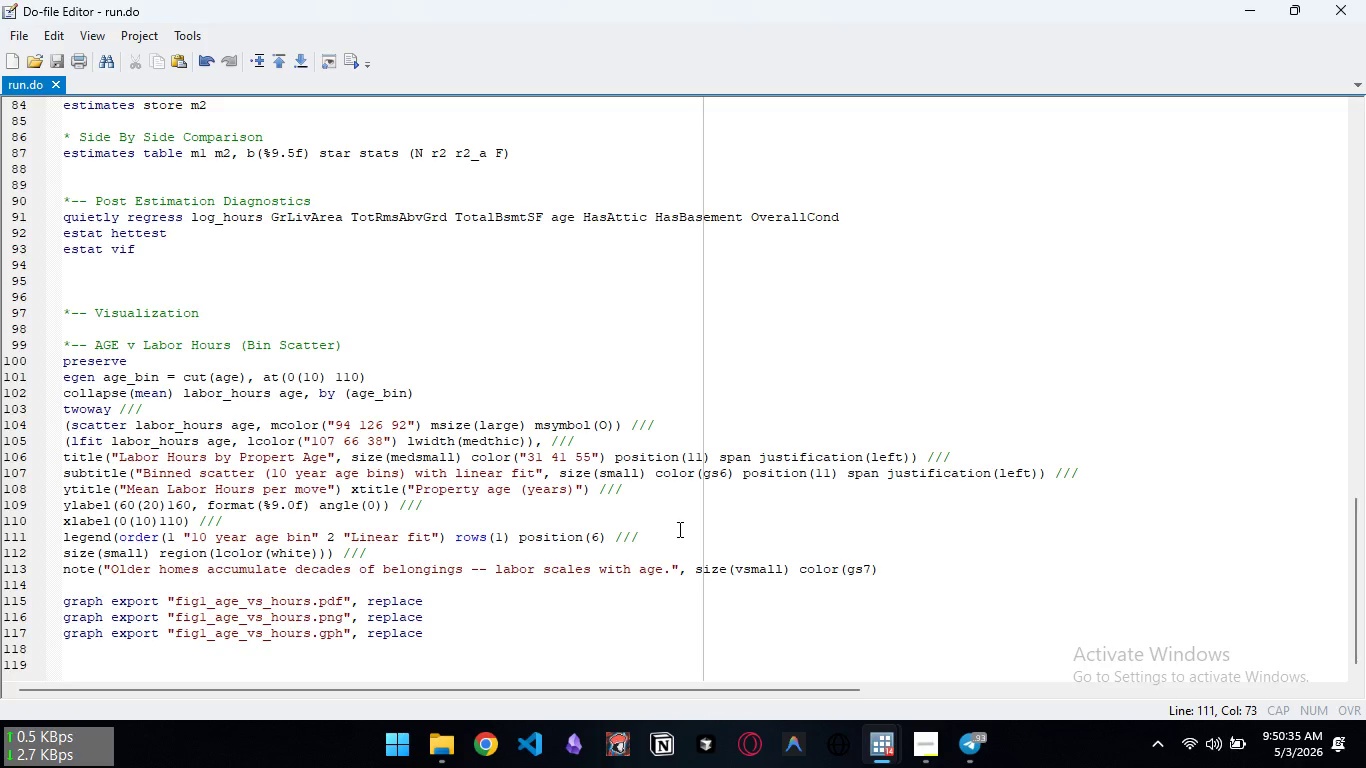 
key(Backspace)
 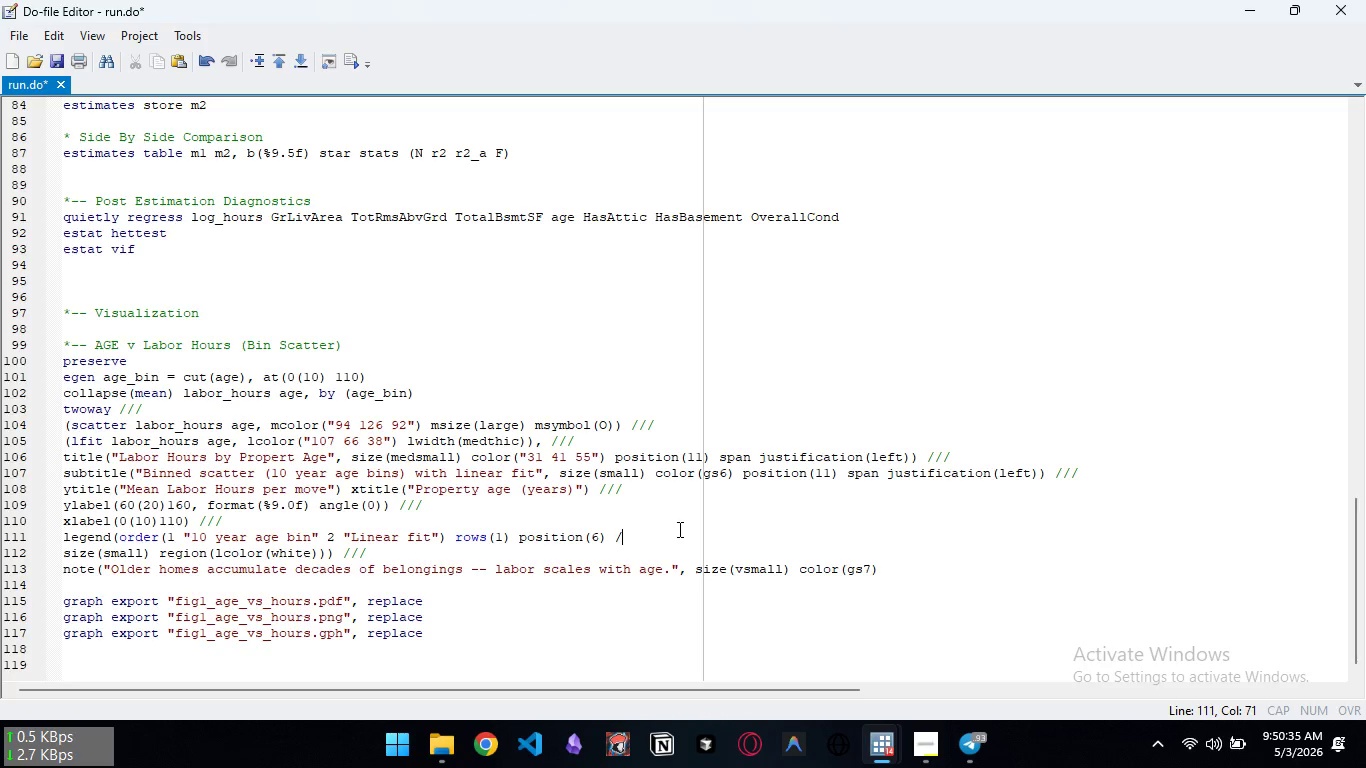 
key(Backspace)
 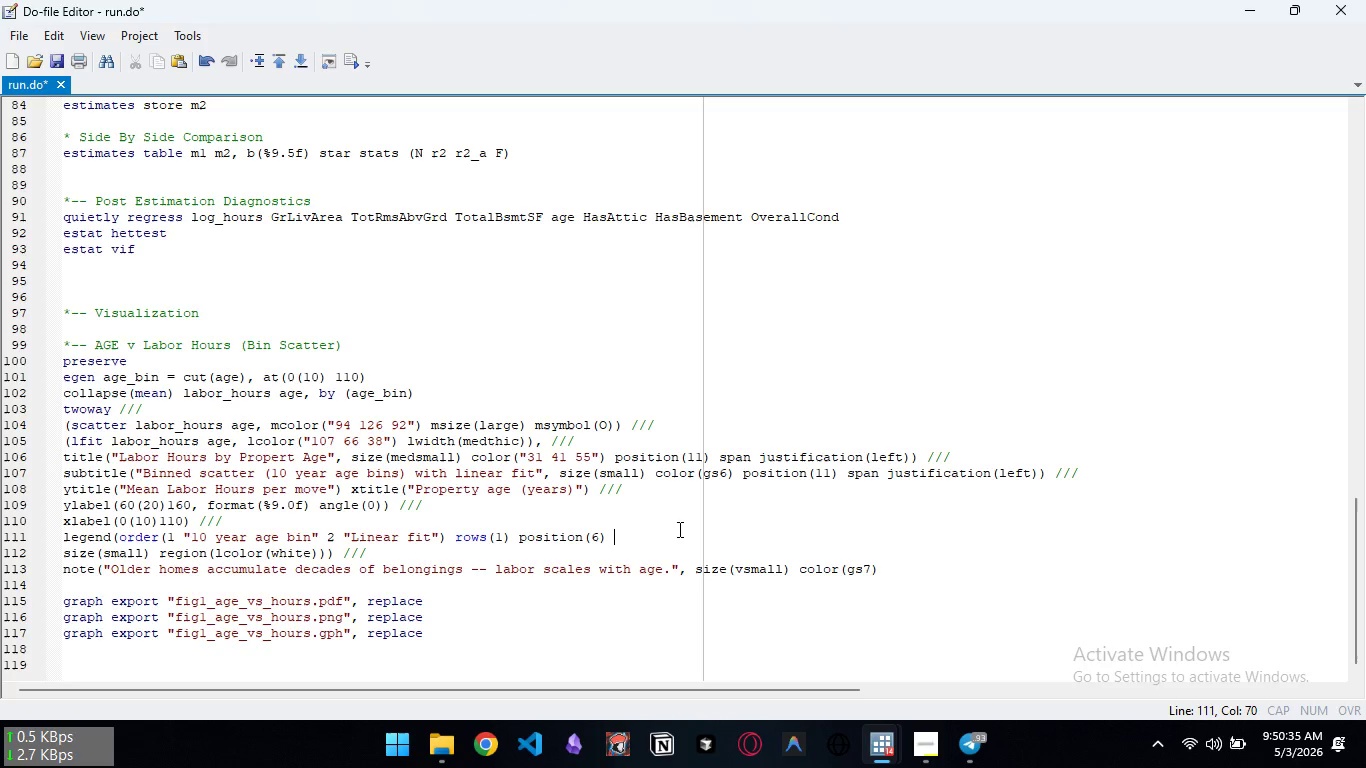 
key(Backspace)
 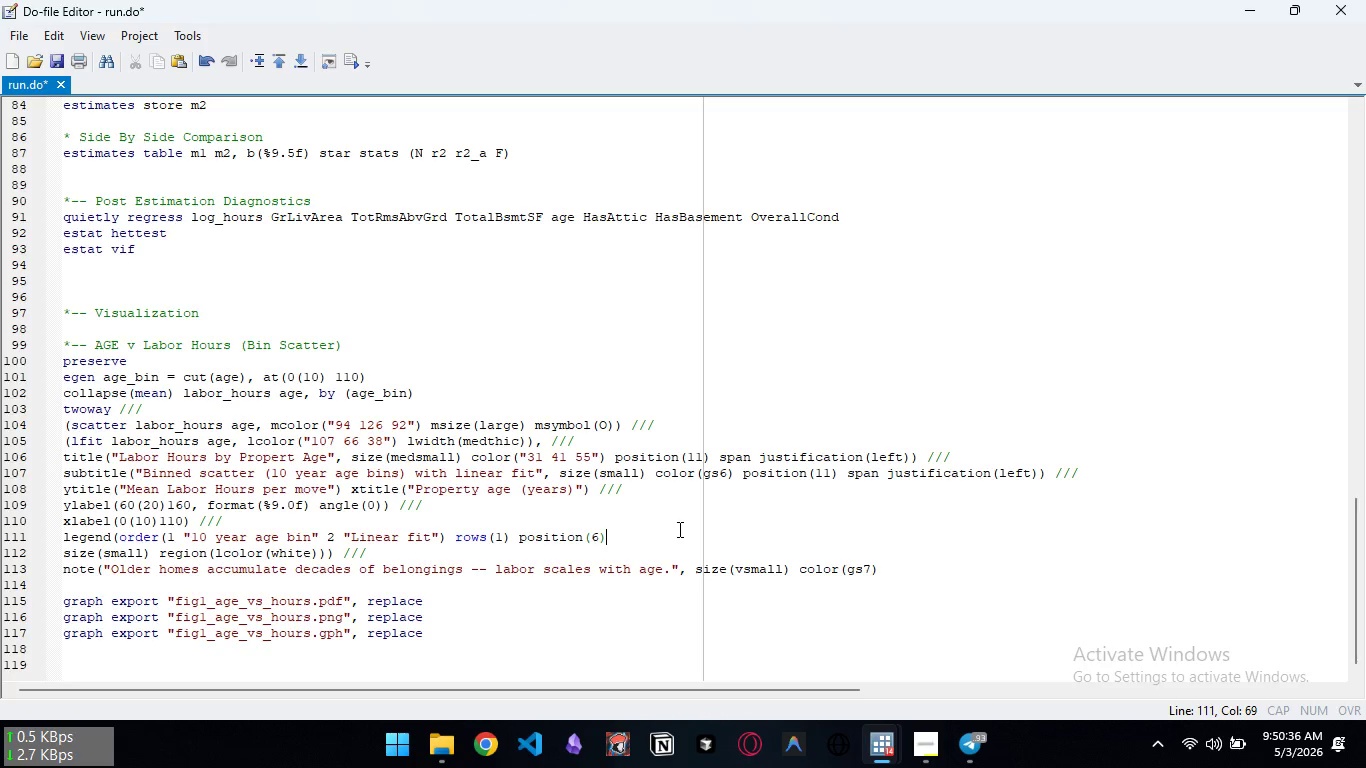 
key(Backspace)
 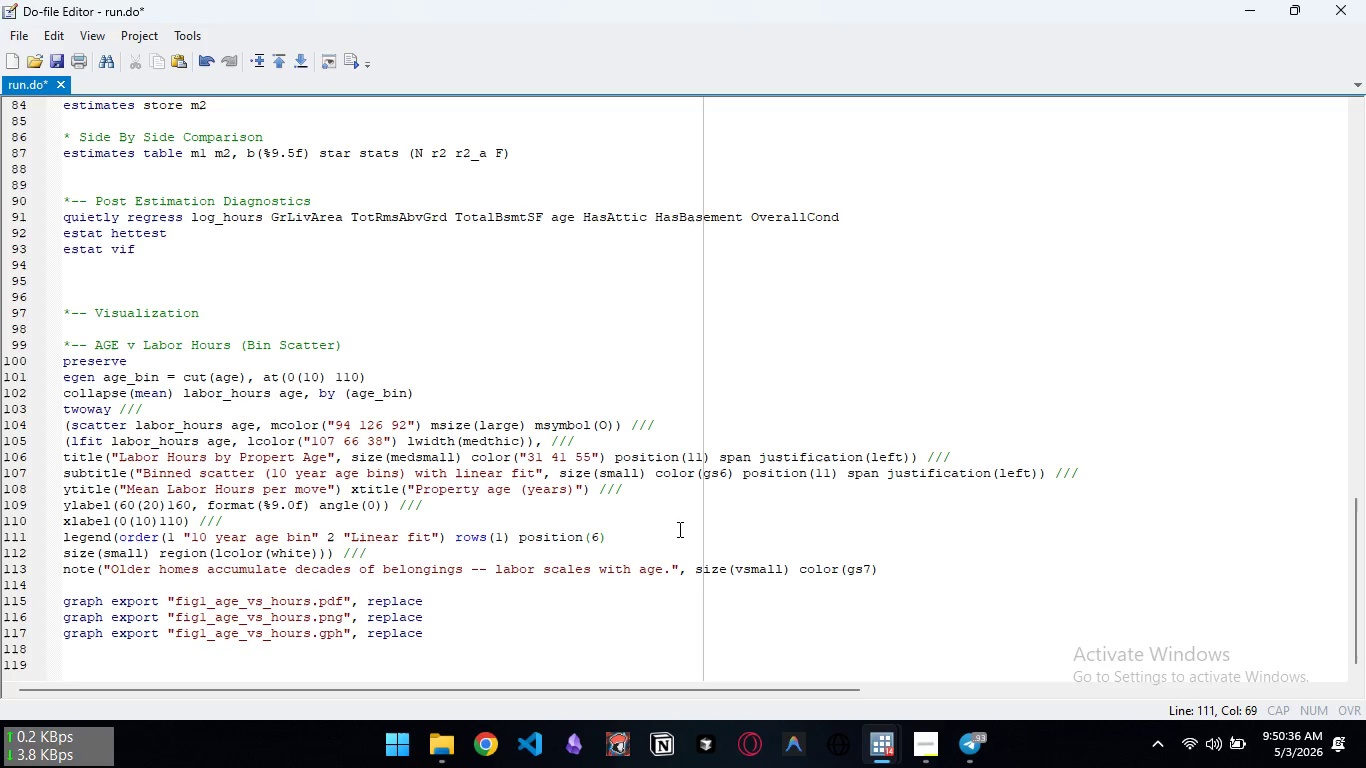 
key(ArrowDown)
 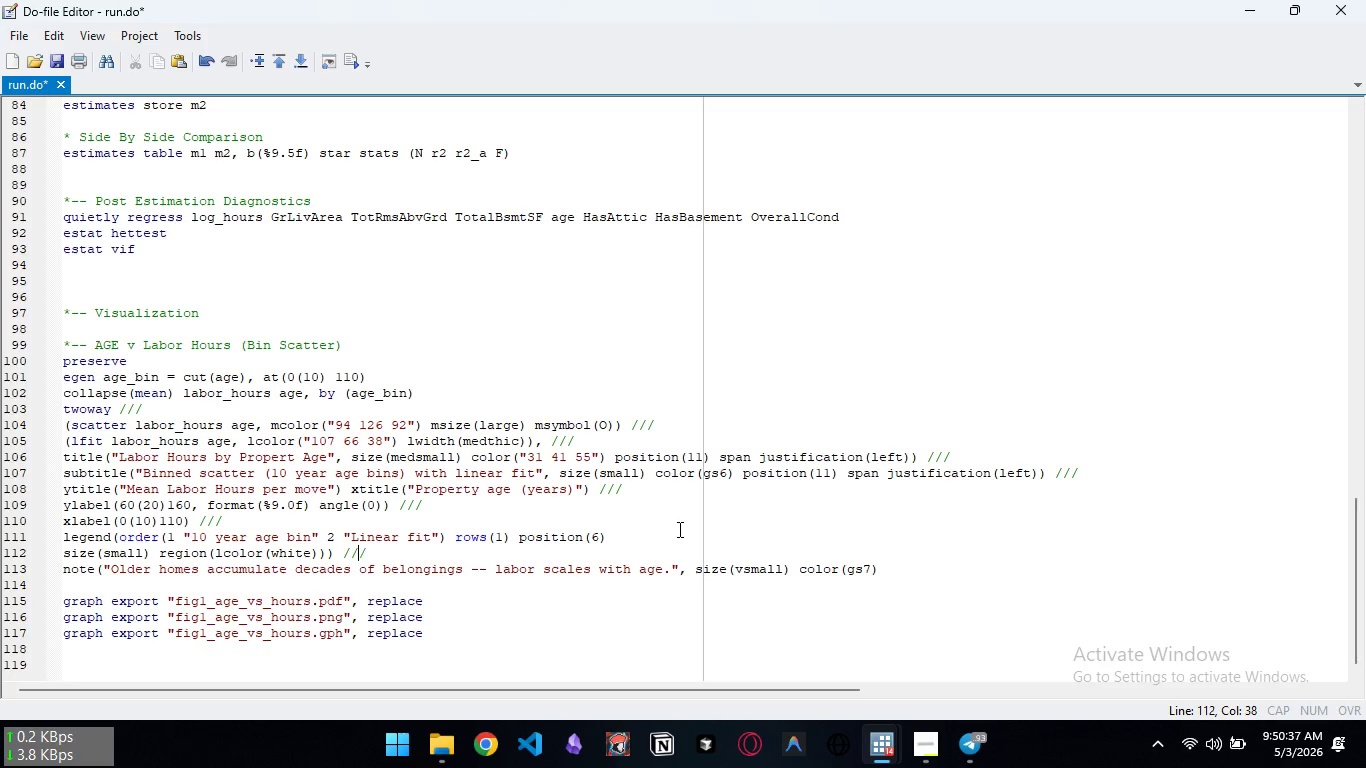 
key(ArrowLeft)
 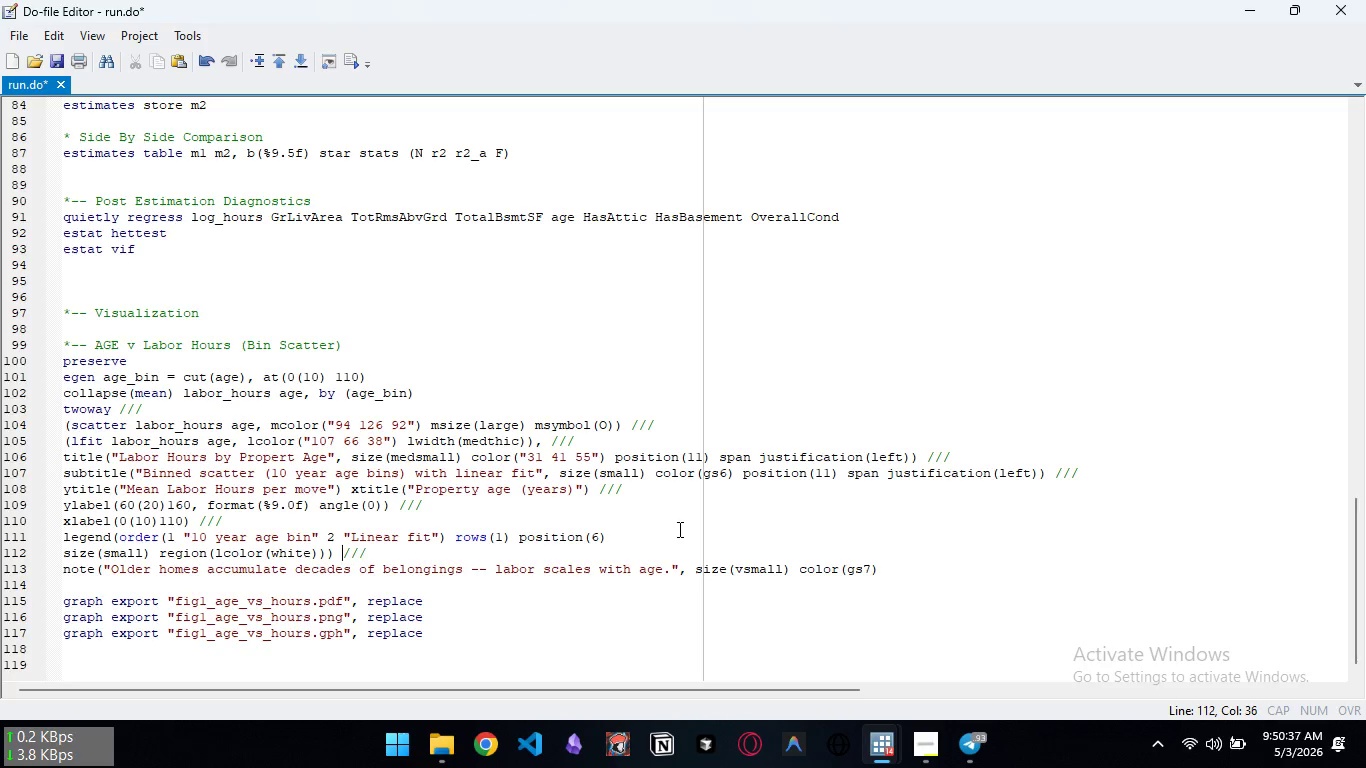 
key(Control+ArrowLeft)
 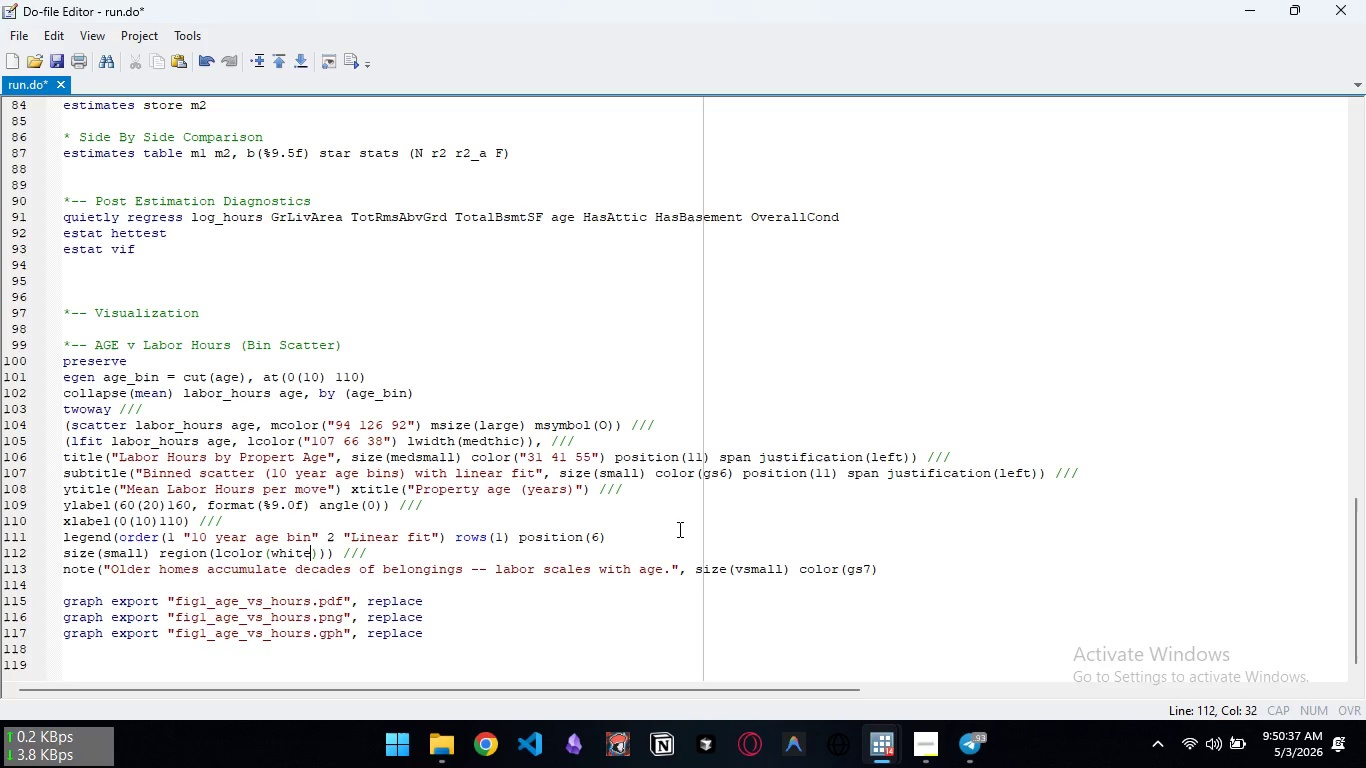 
key(Control+ArrowLeft)
 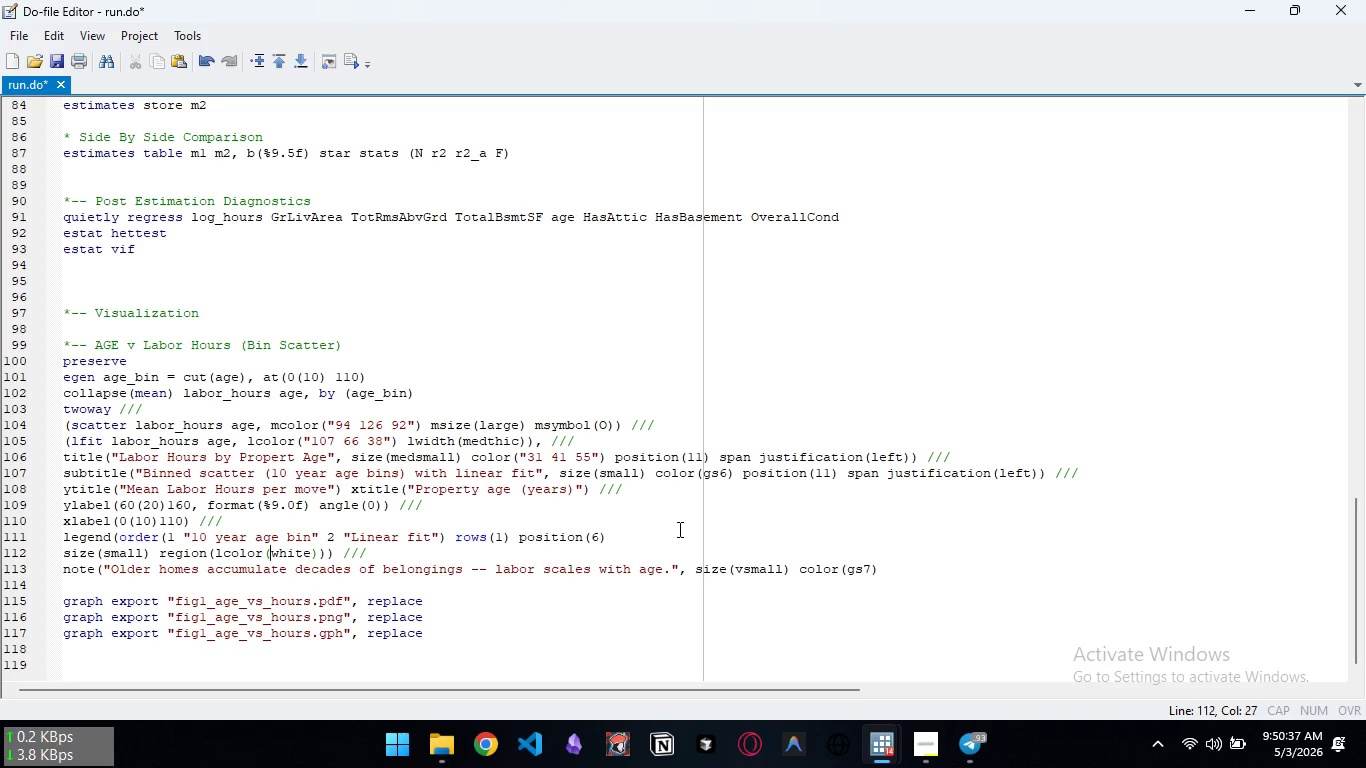 
key(Control+ArrowLeft)
 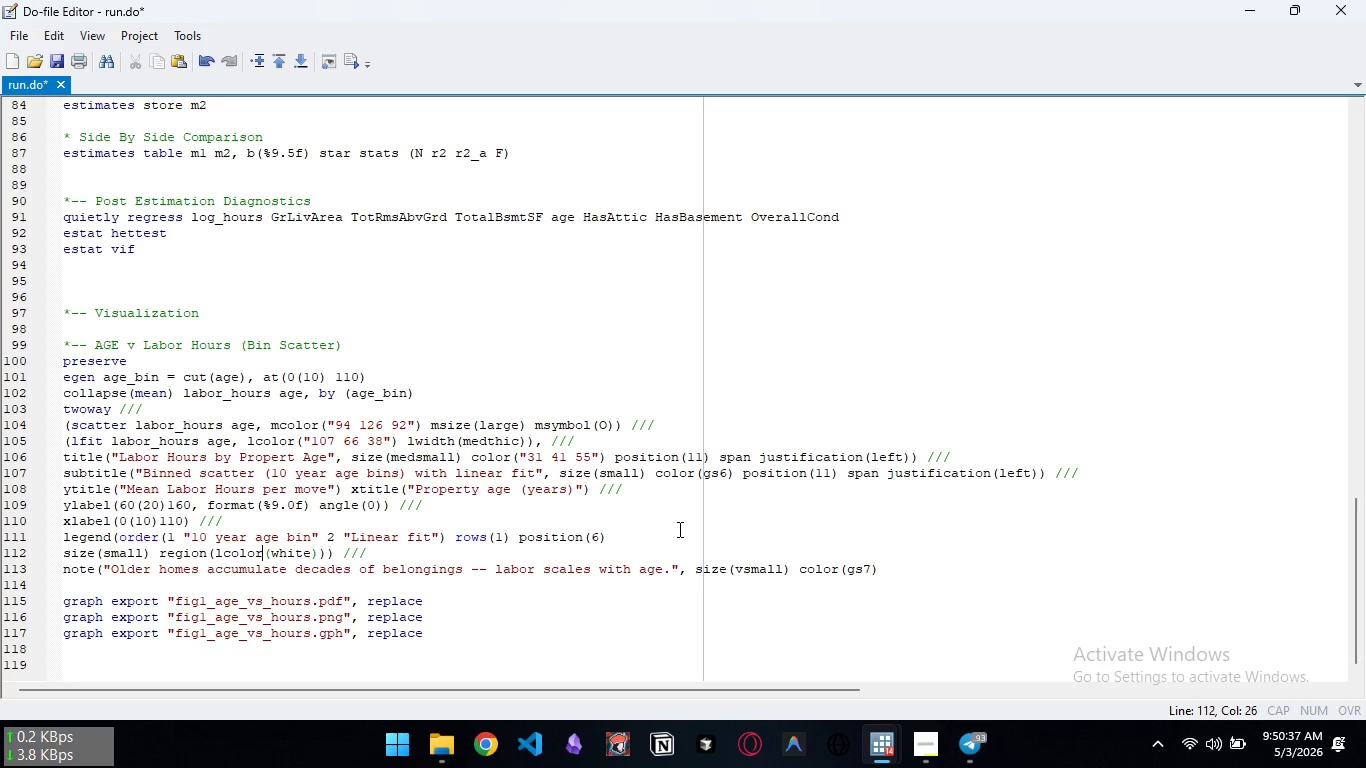 
key(Control+ArrowLeft)
 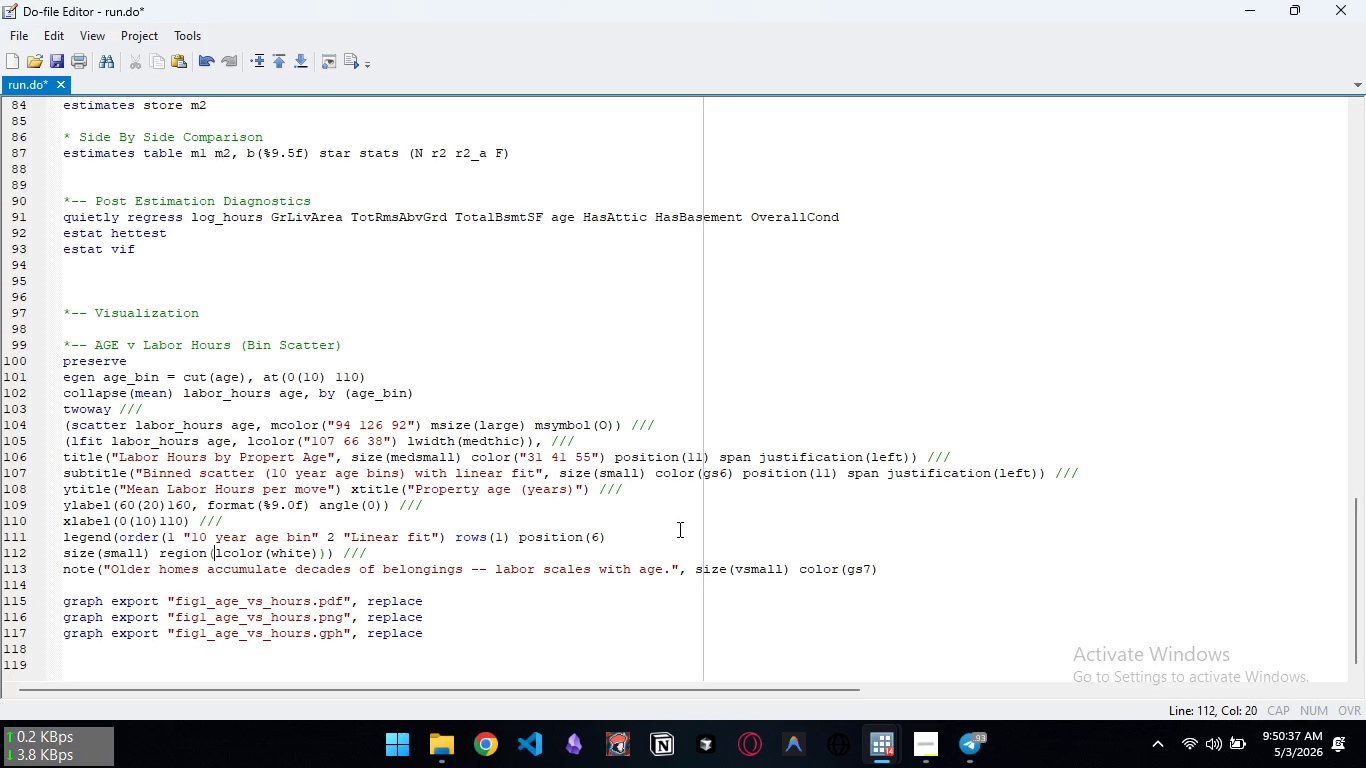 
key(Control+ArrowLeft)
 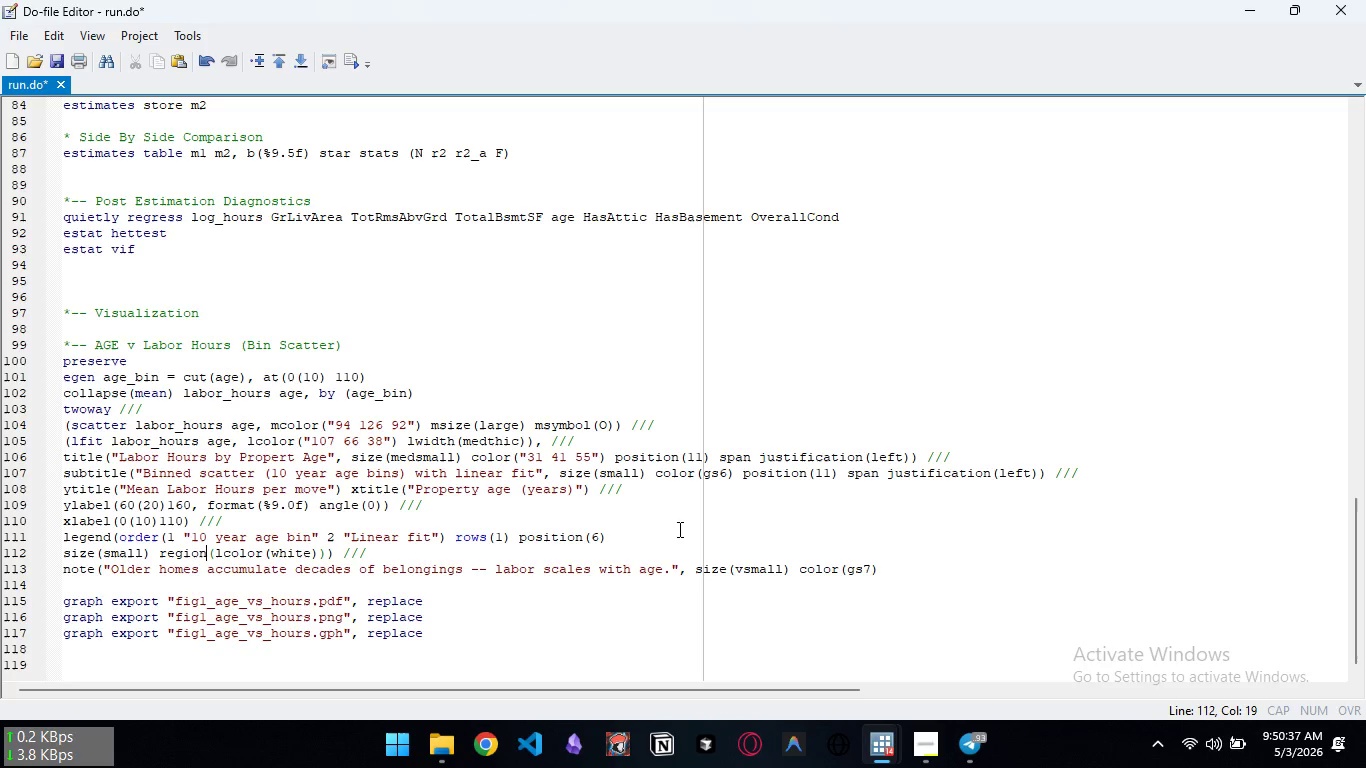 
key(Control+ArrowLeft)
 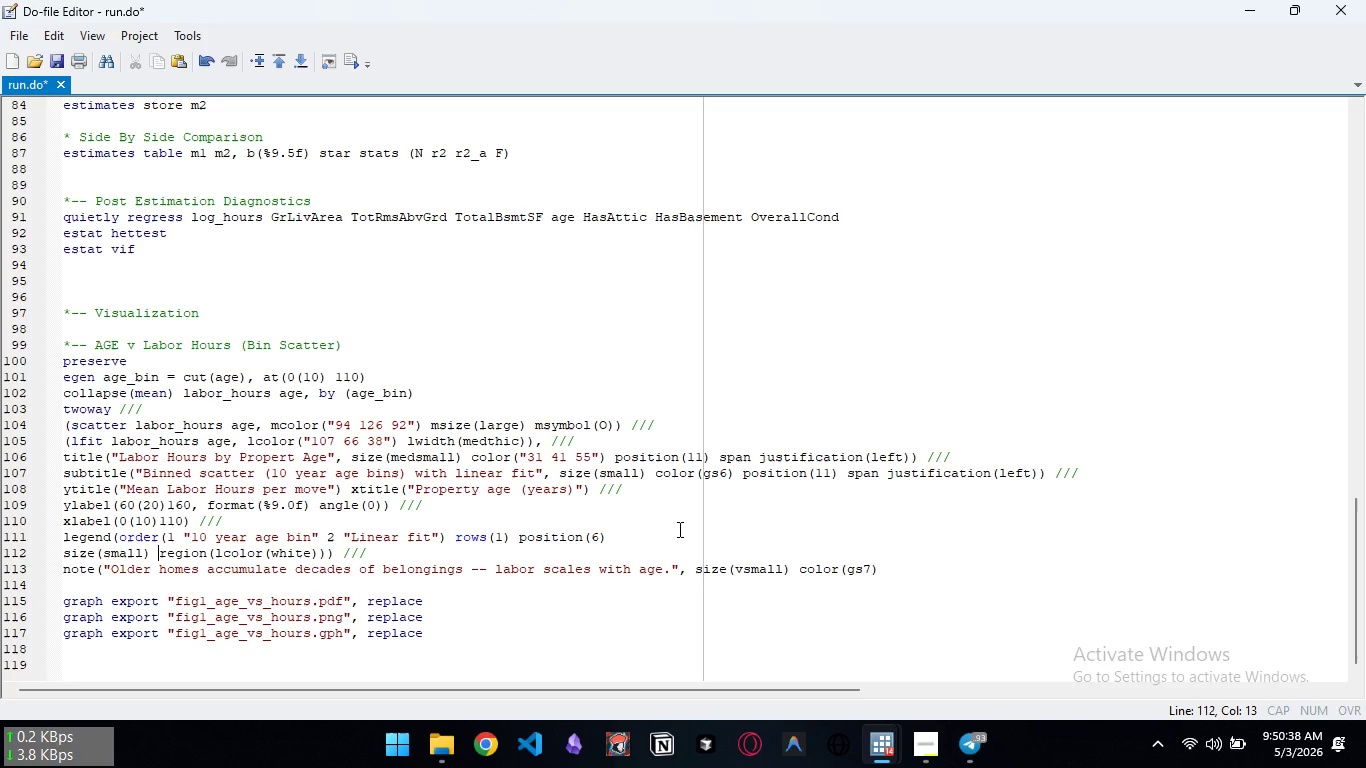 
key(Control+ArrowLeft)
 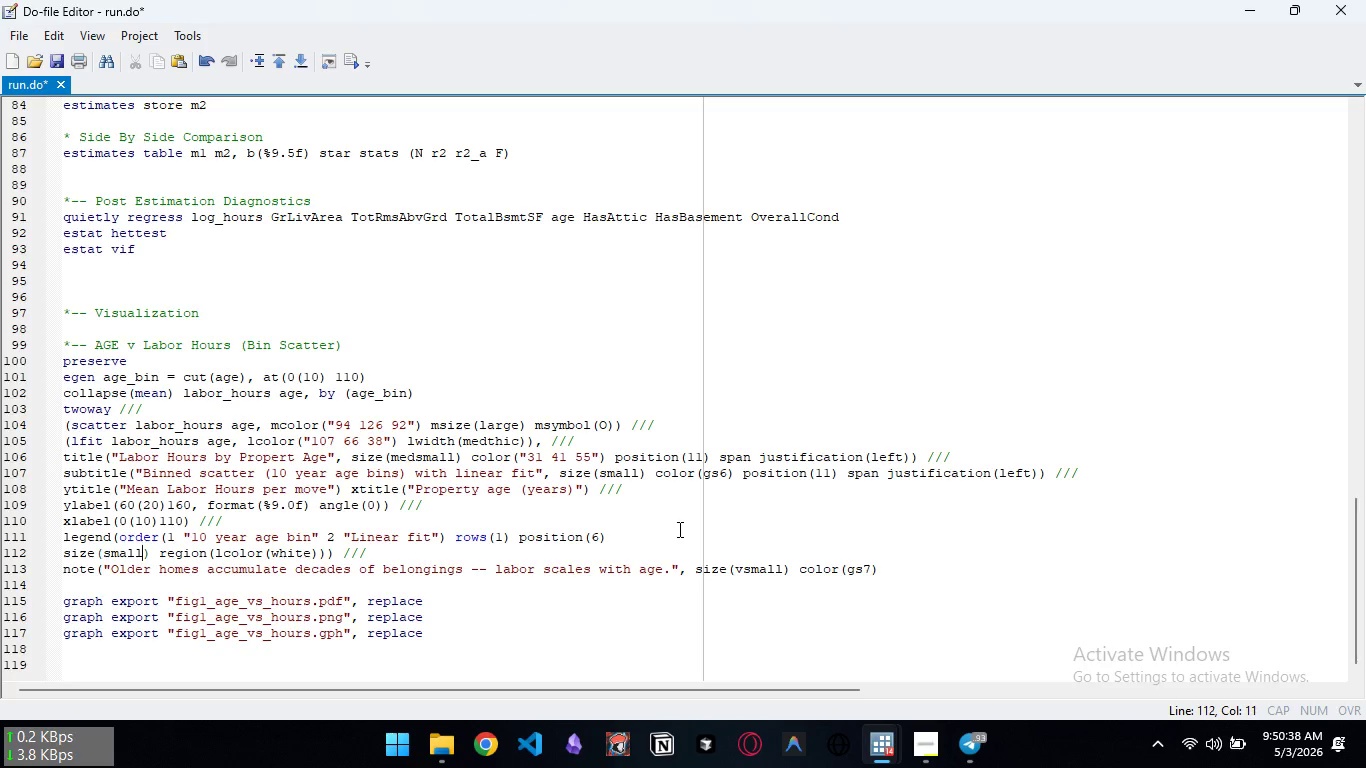 
key(Control+ArrowLeft)
 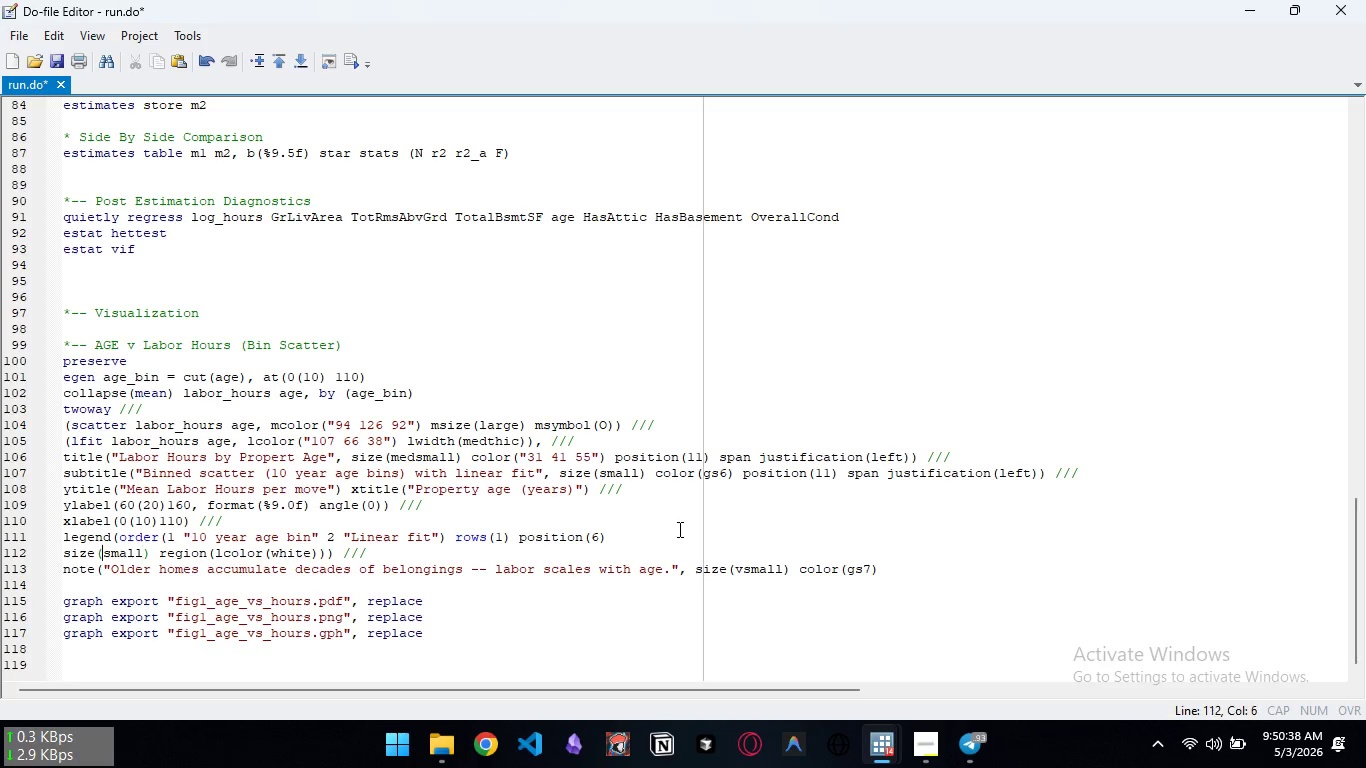 
key(Control+ArrowLeft)
 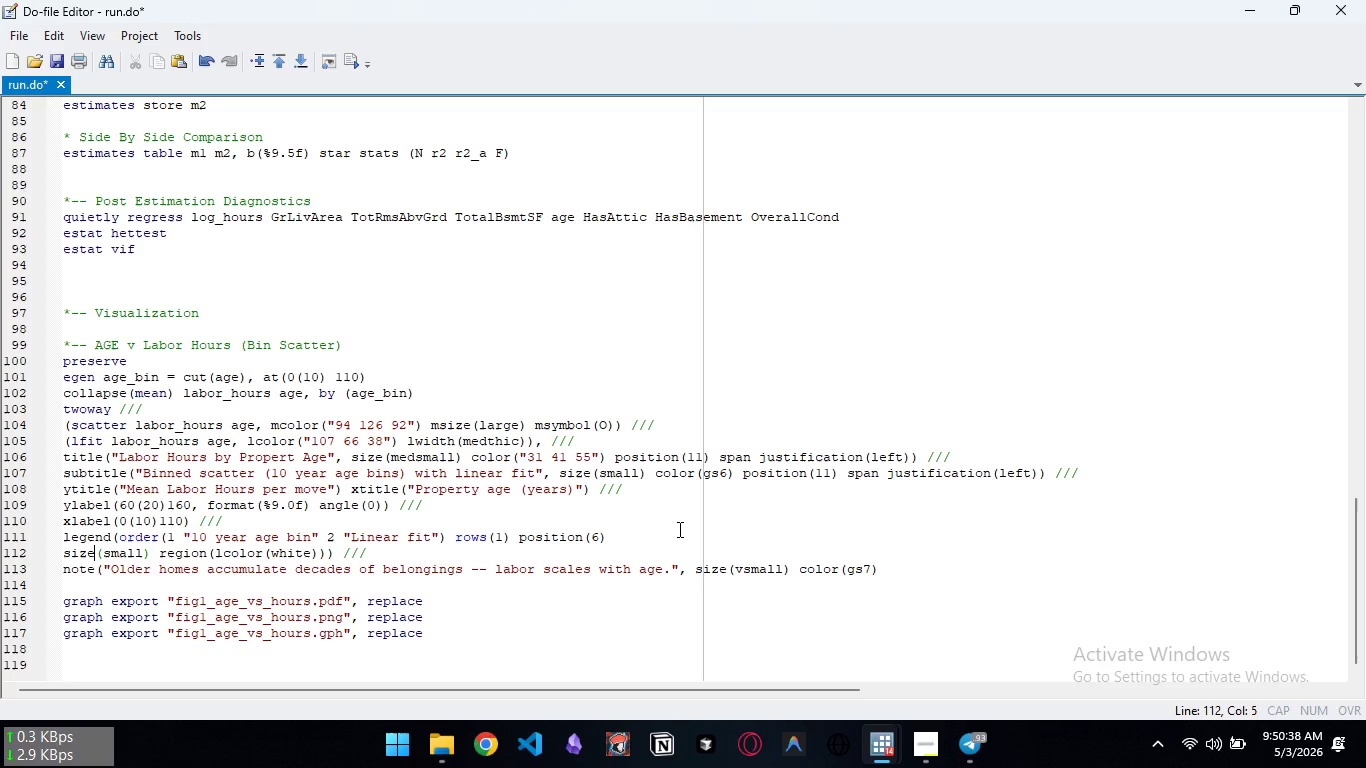 
key(Control+ArrowLeft)
 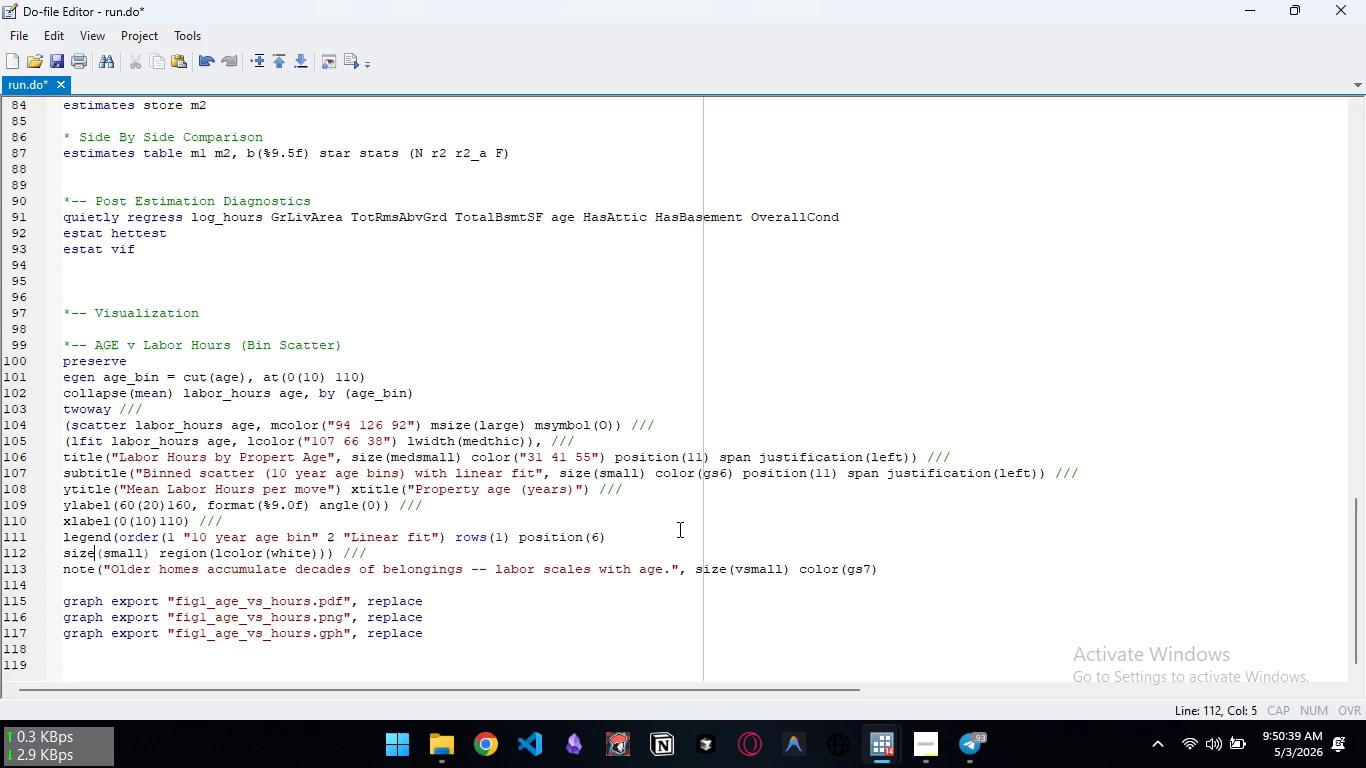 
key(Control+ArrowLeft)
 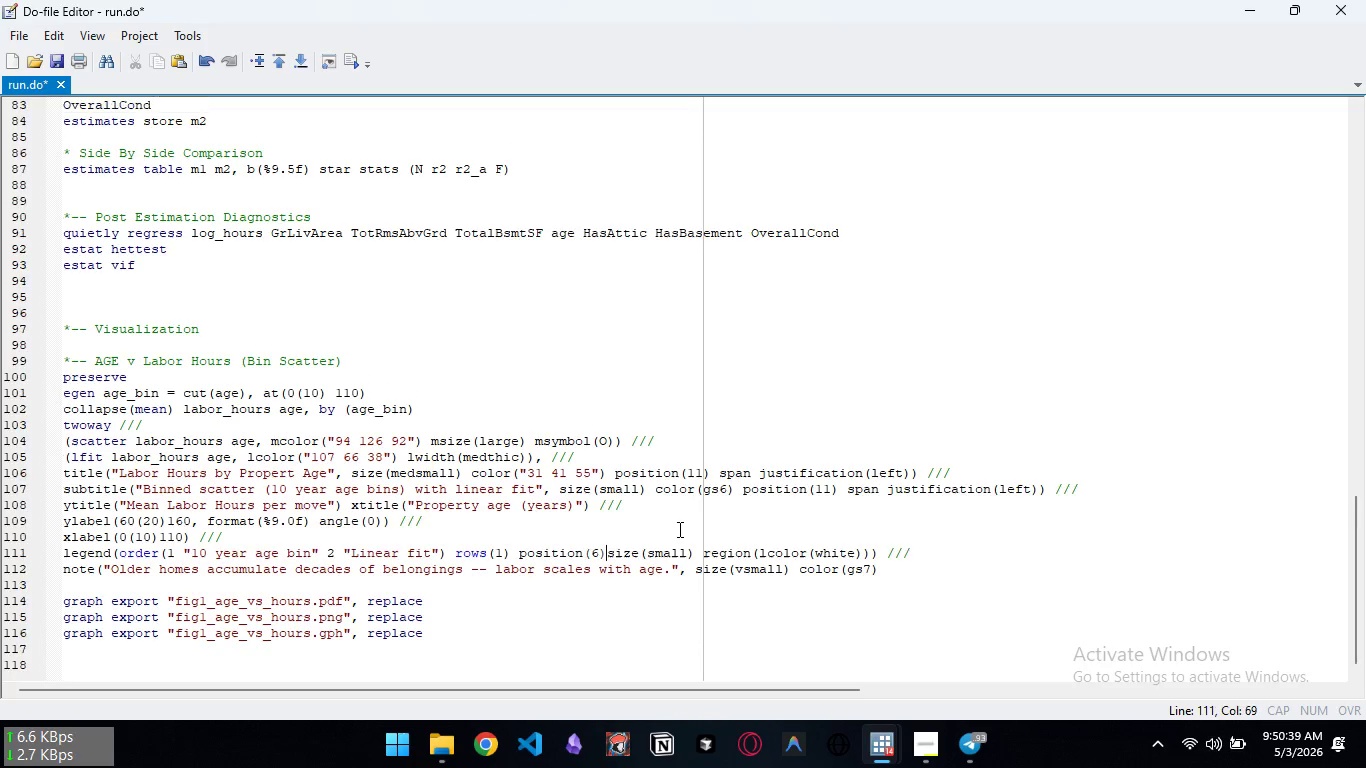 
key(Backspace)
 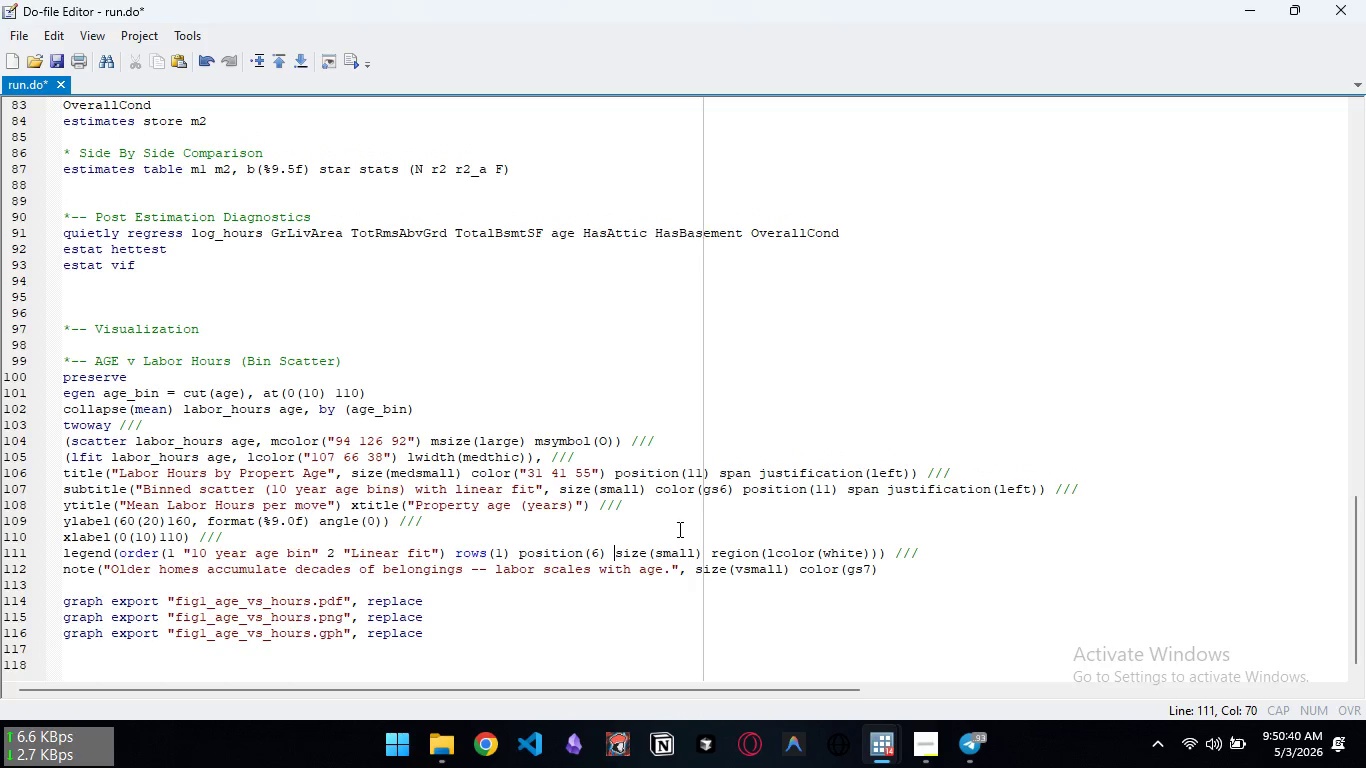 
key(Space)
 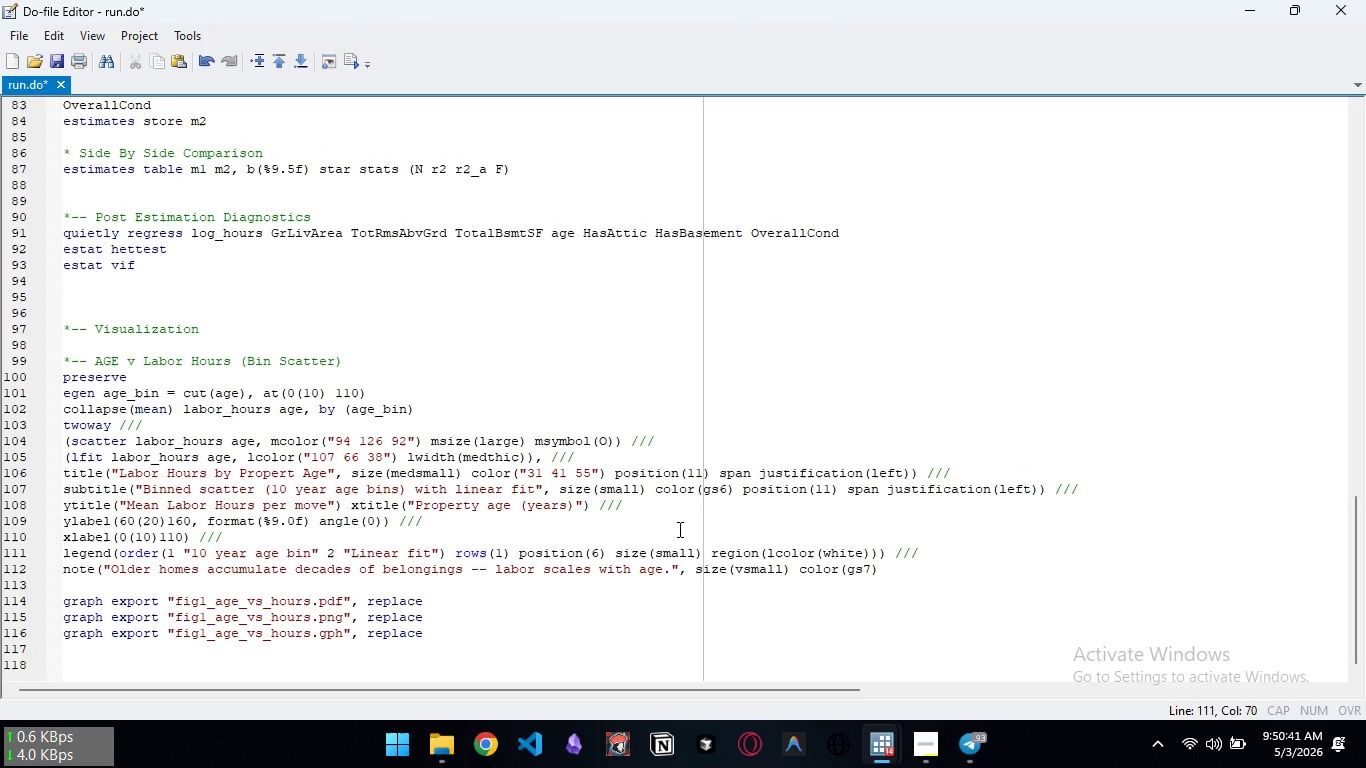 
key(Control+ControlLeft)
 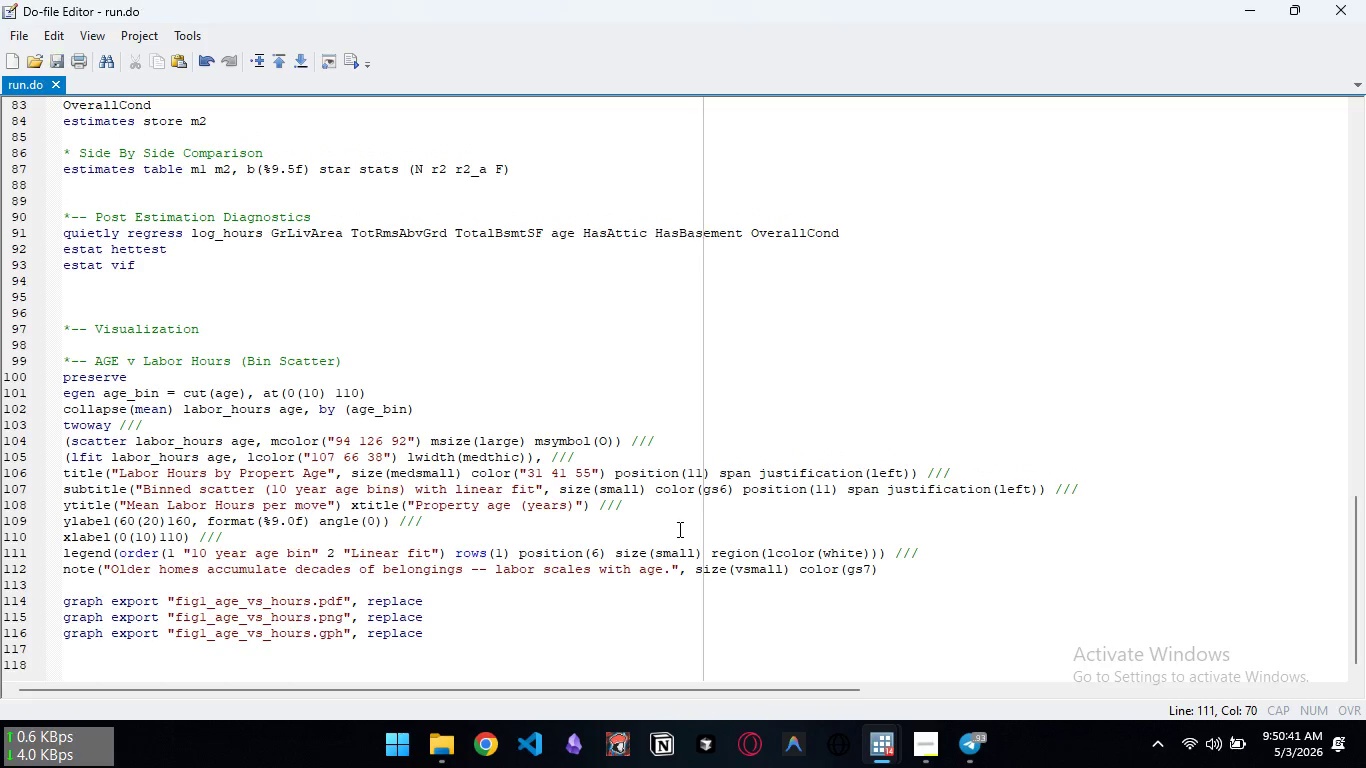 
key(Control+S)
 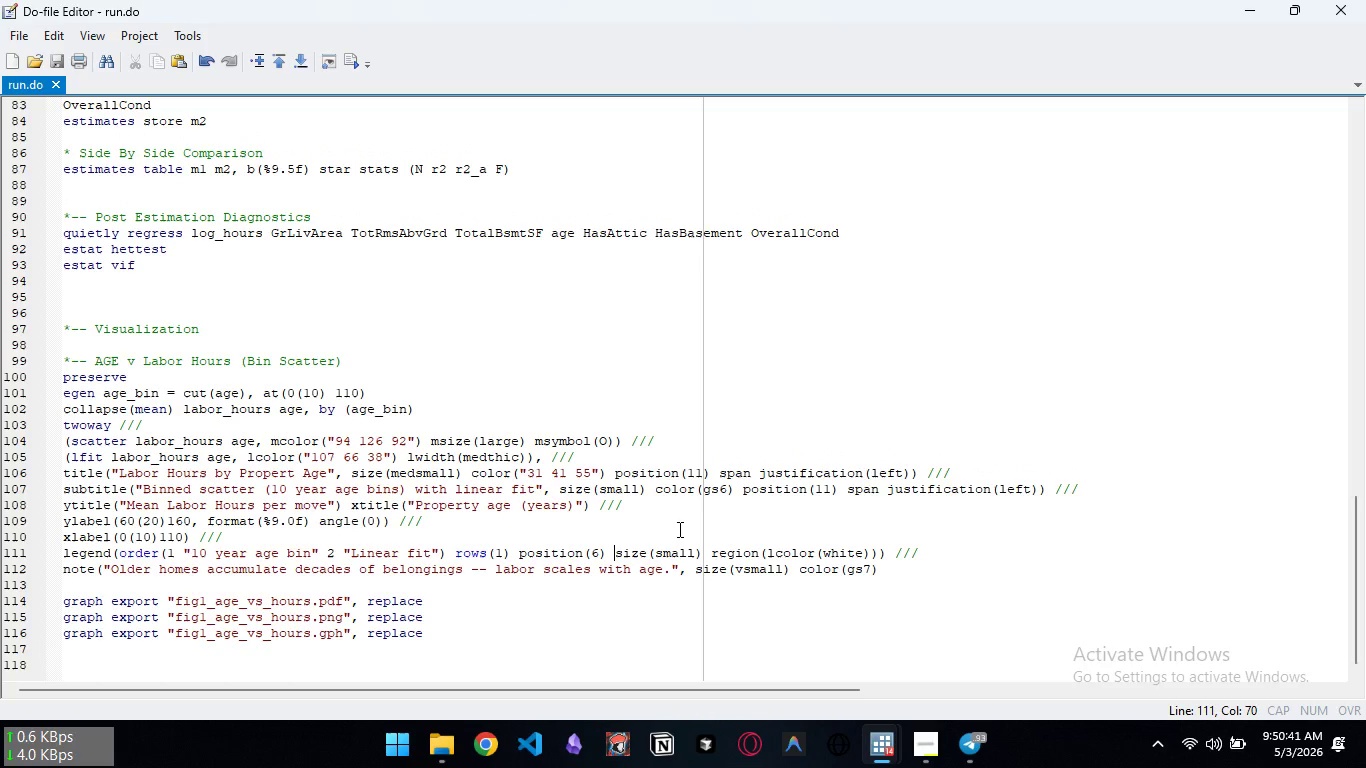 
key(Control+D)
 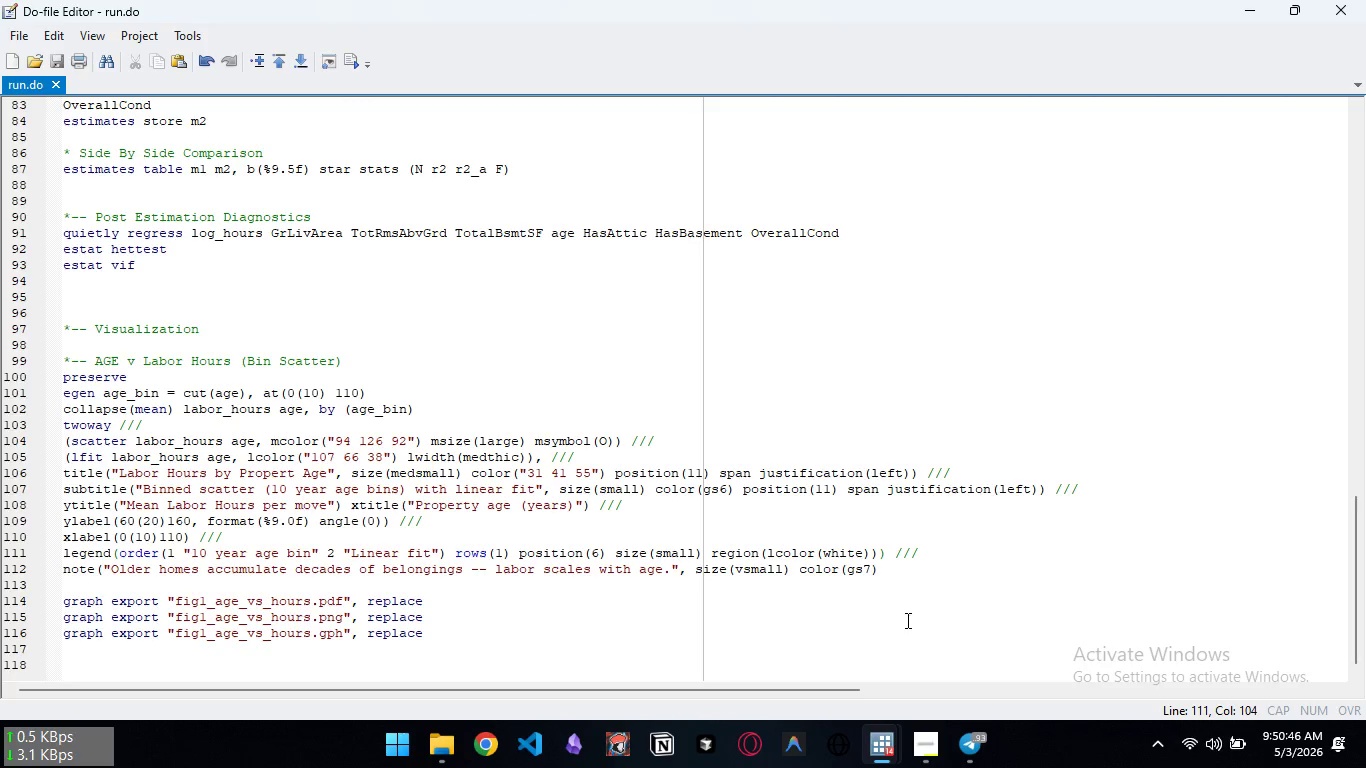 
wait(6.02)
 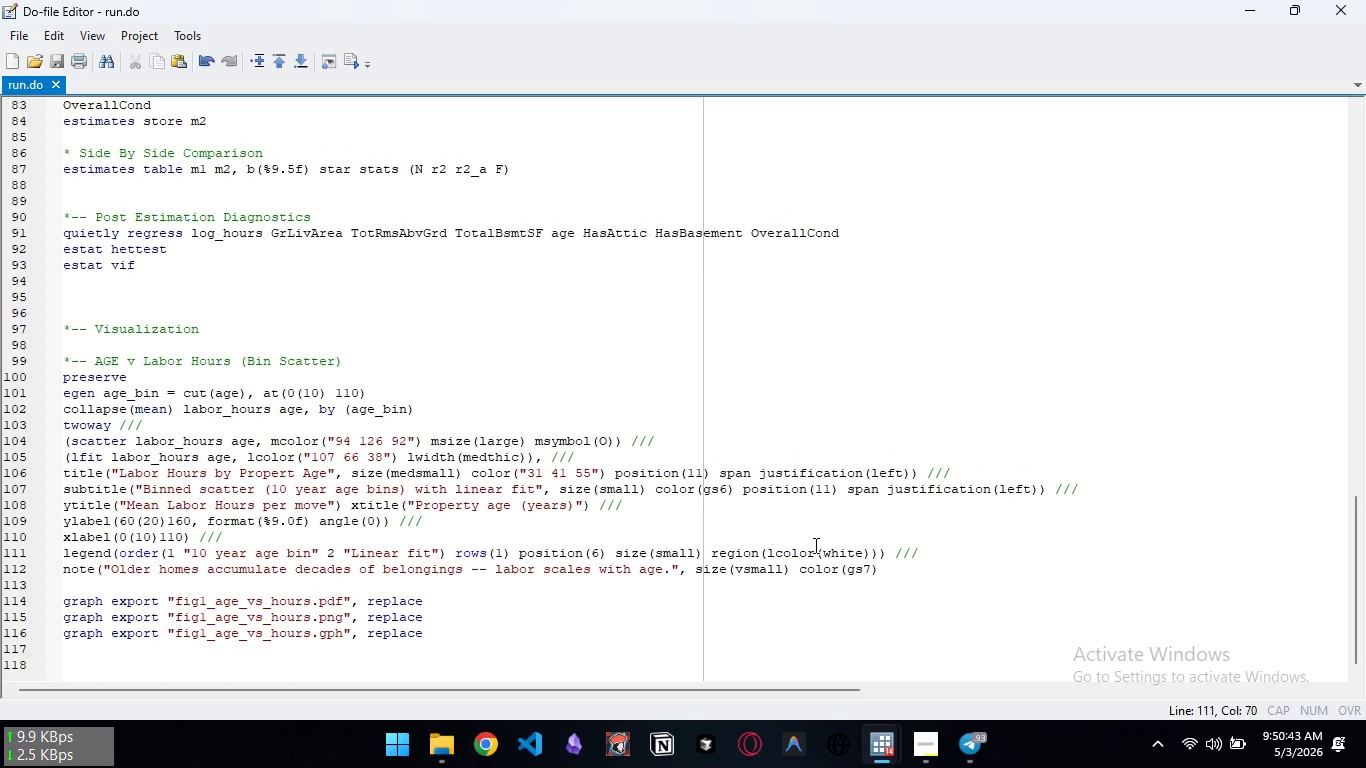 
left_click([873, 557])
 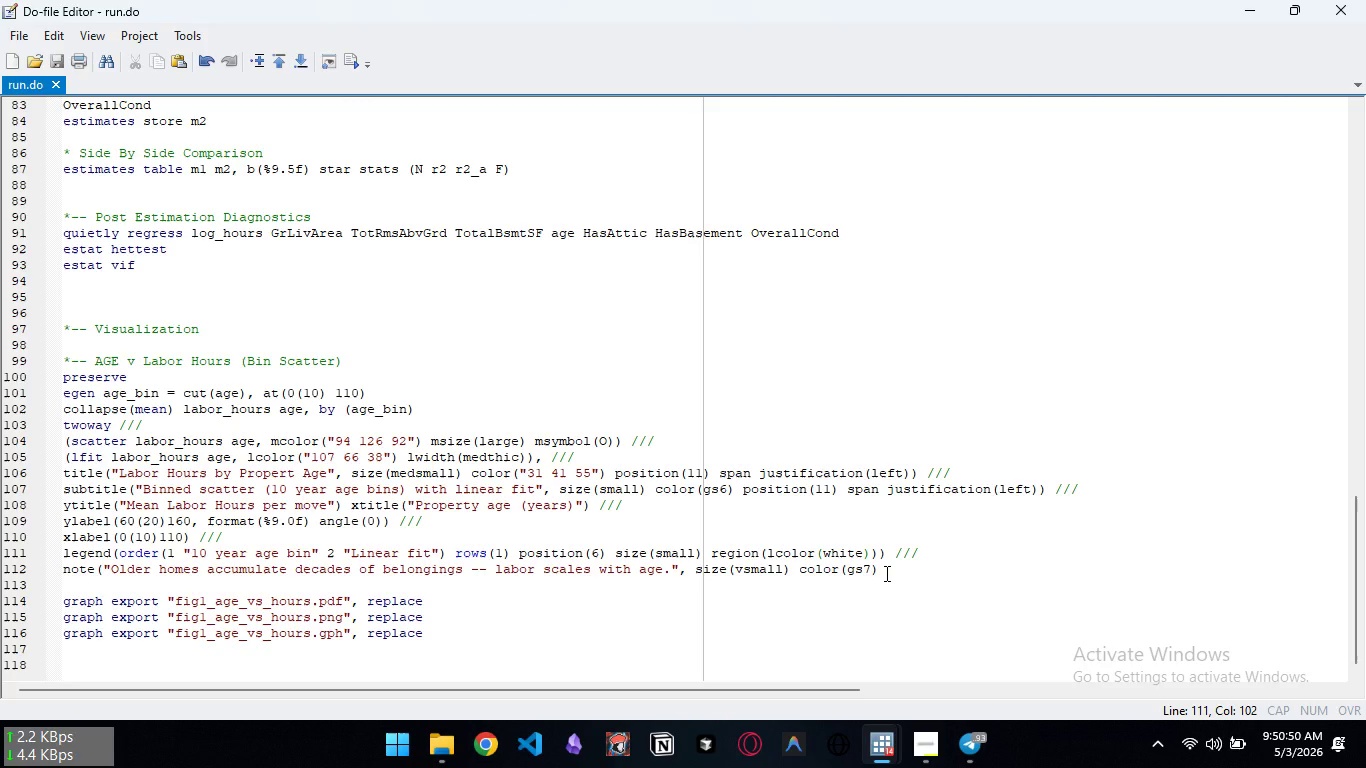 
key(ArrowRight)
 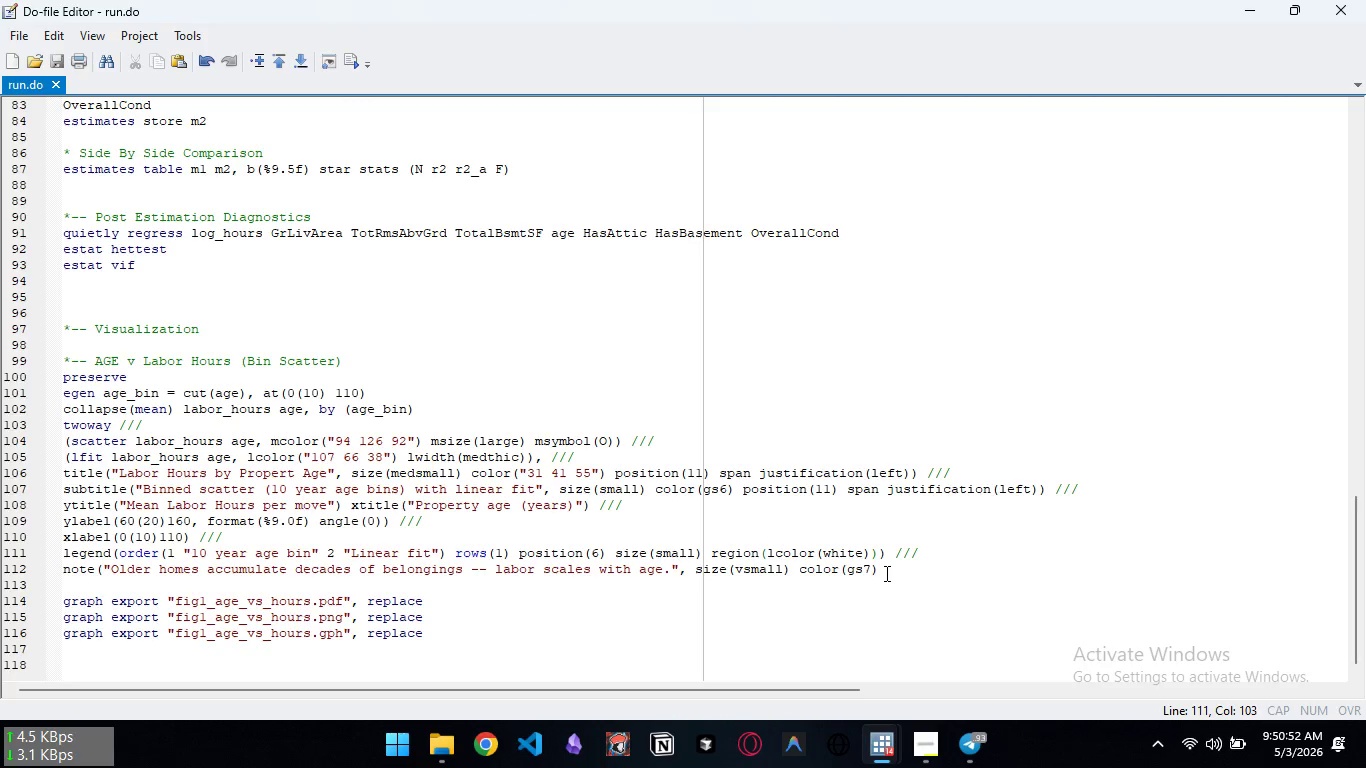 
key(ArrowLeft)
 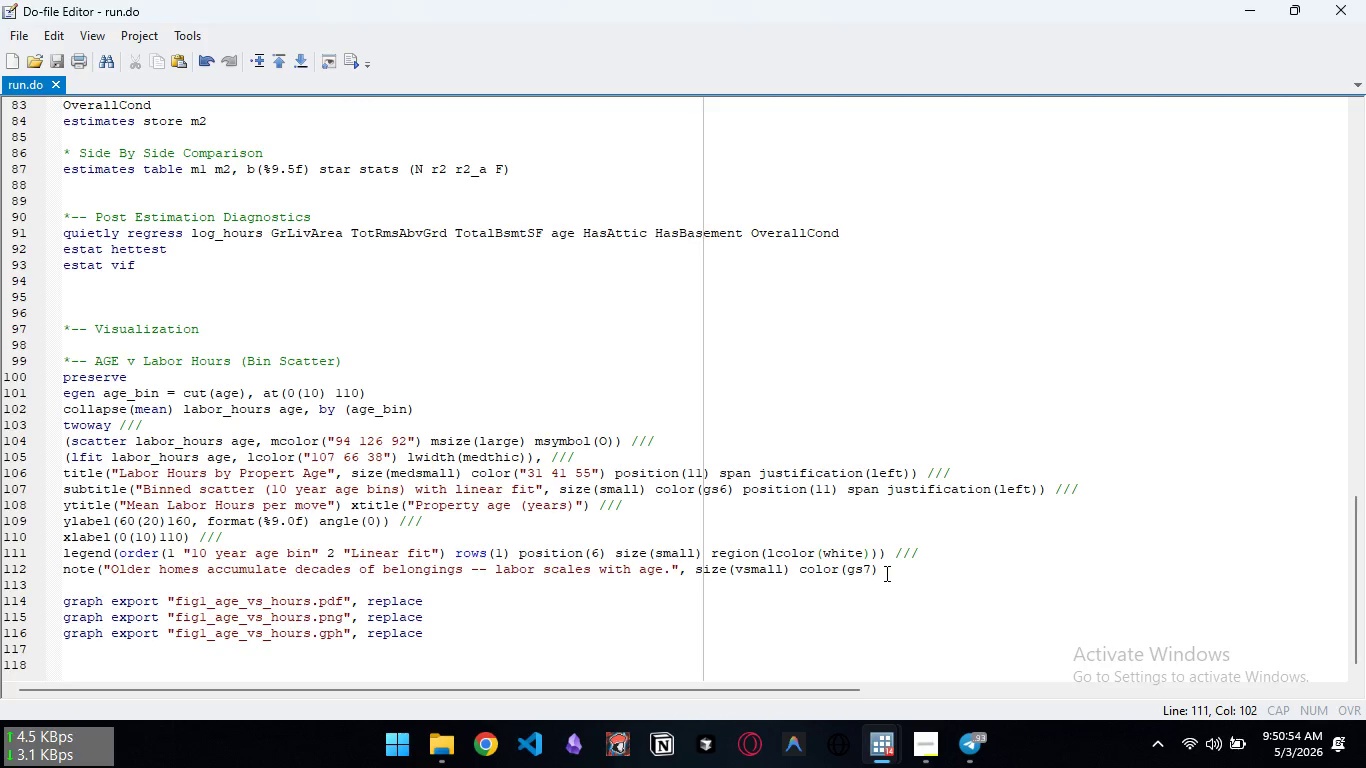 
key(ArrowRight)
 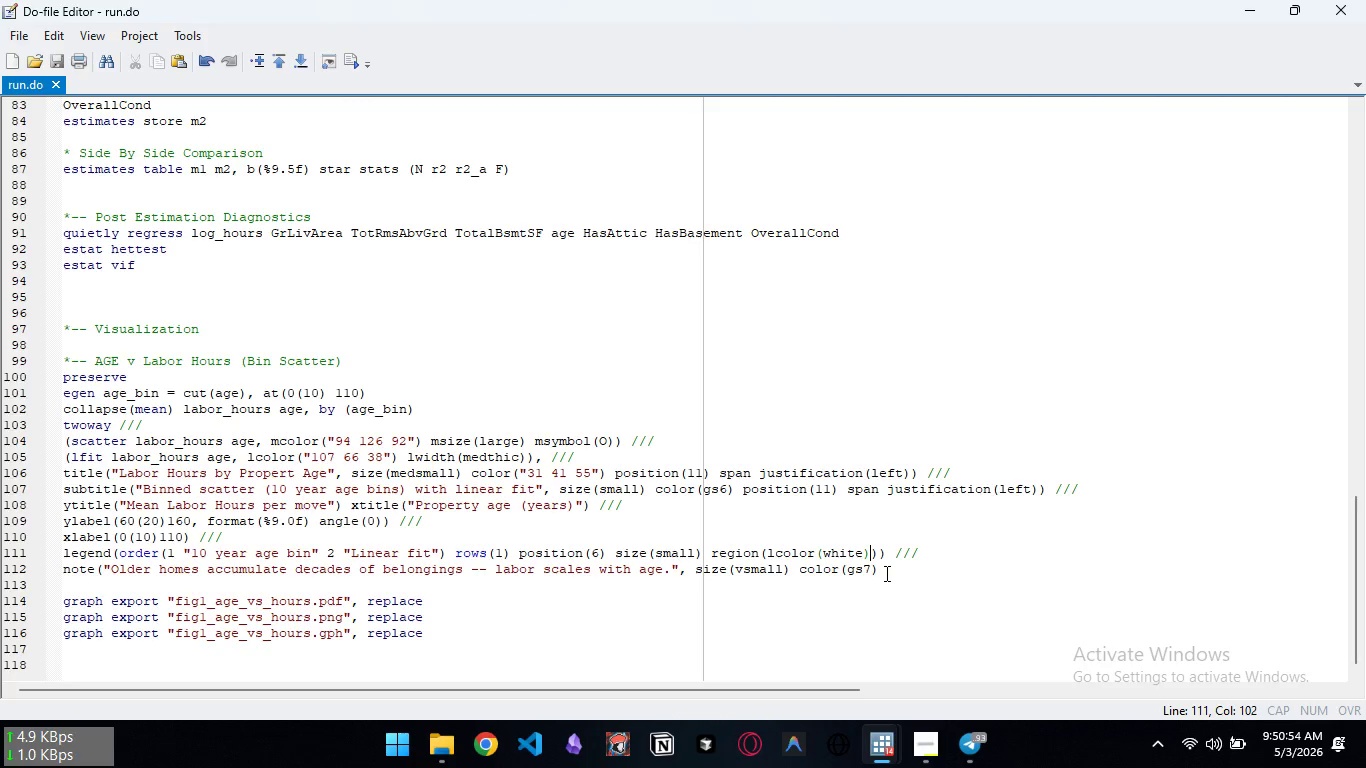 
key(ArrowLeft)
 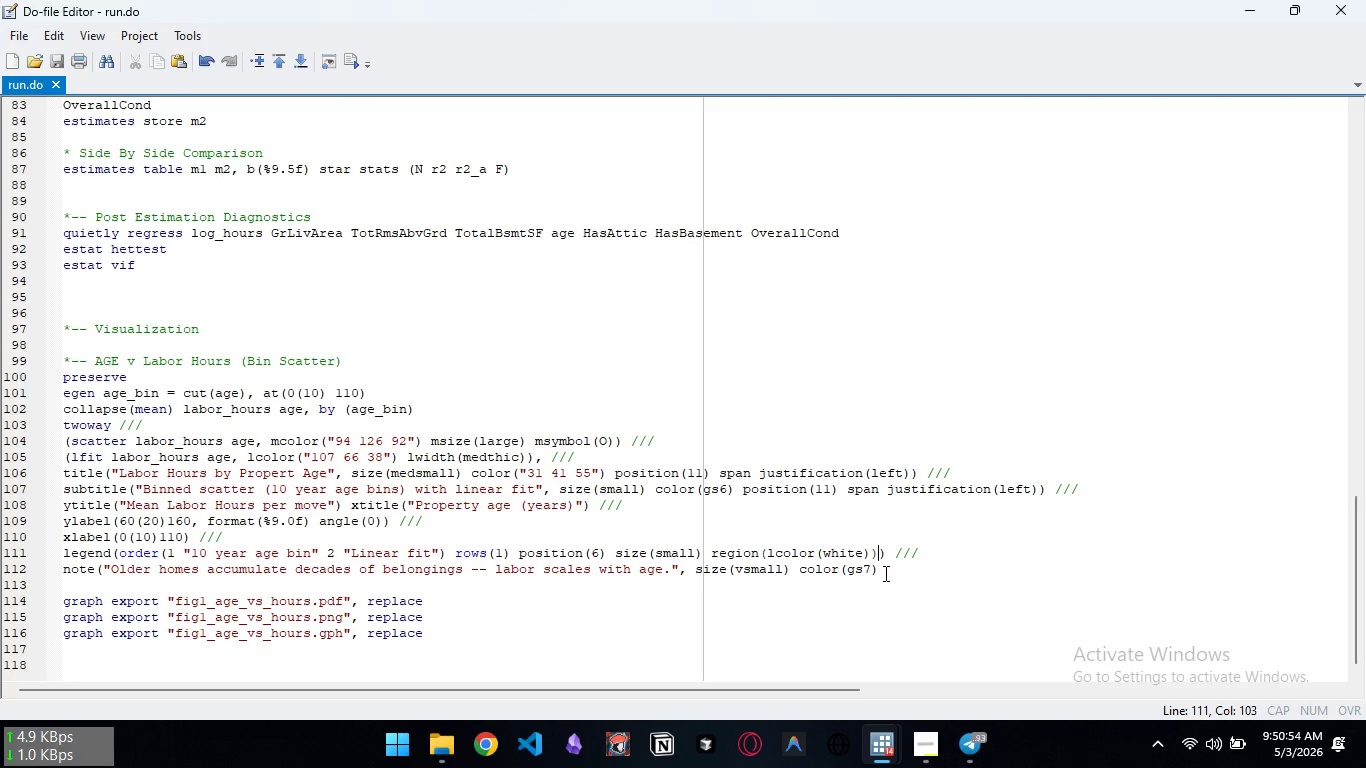 
key(ArrowRight)
 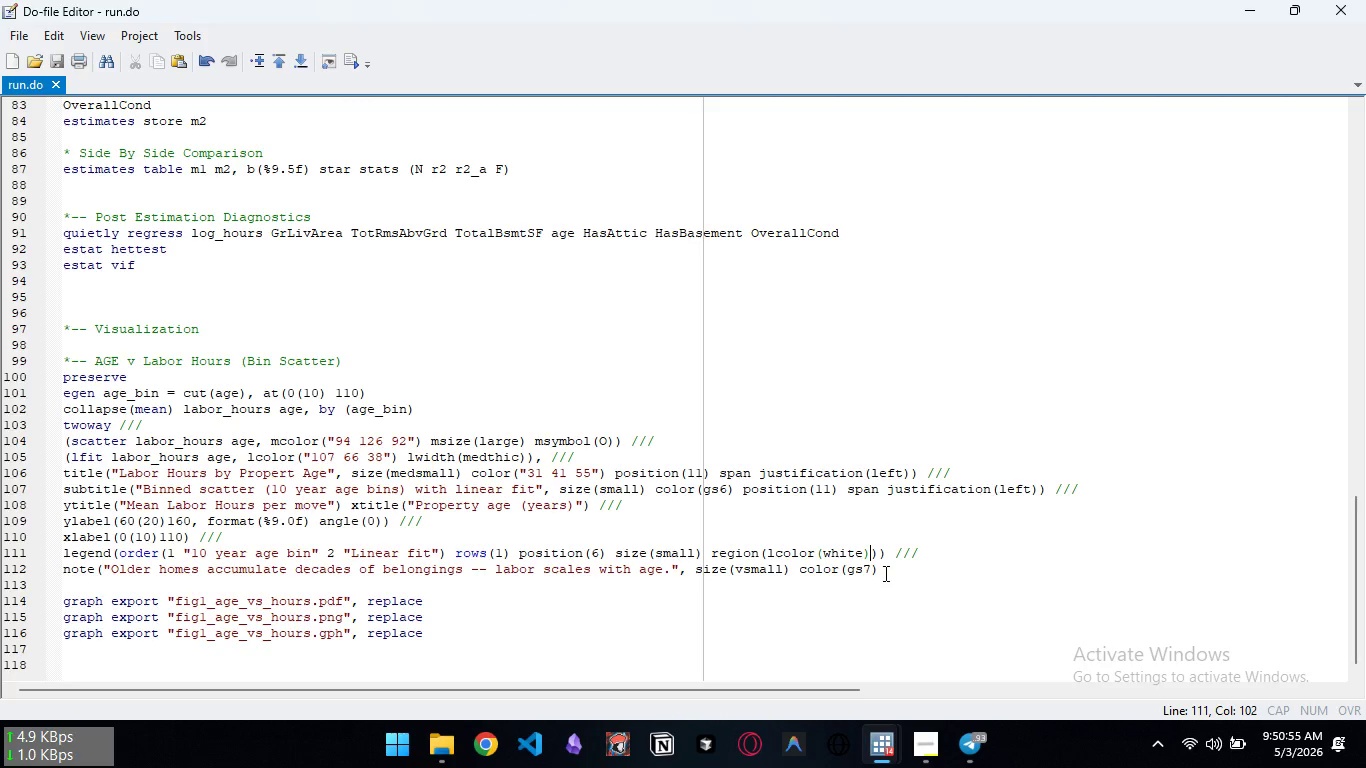 
key(ArrowLeft)
 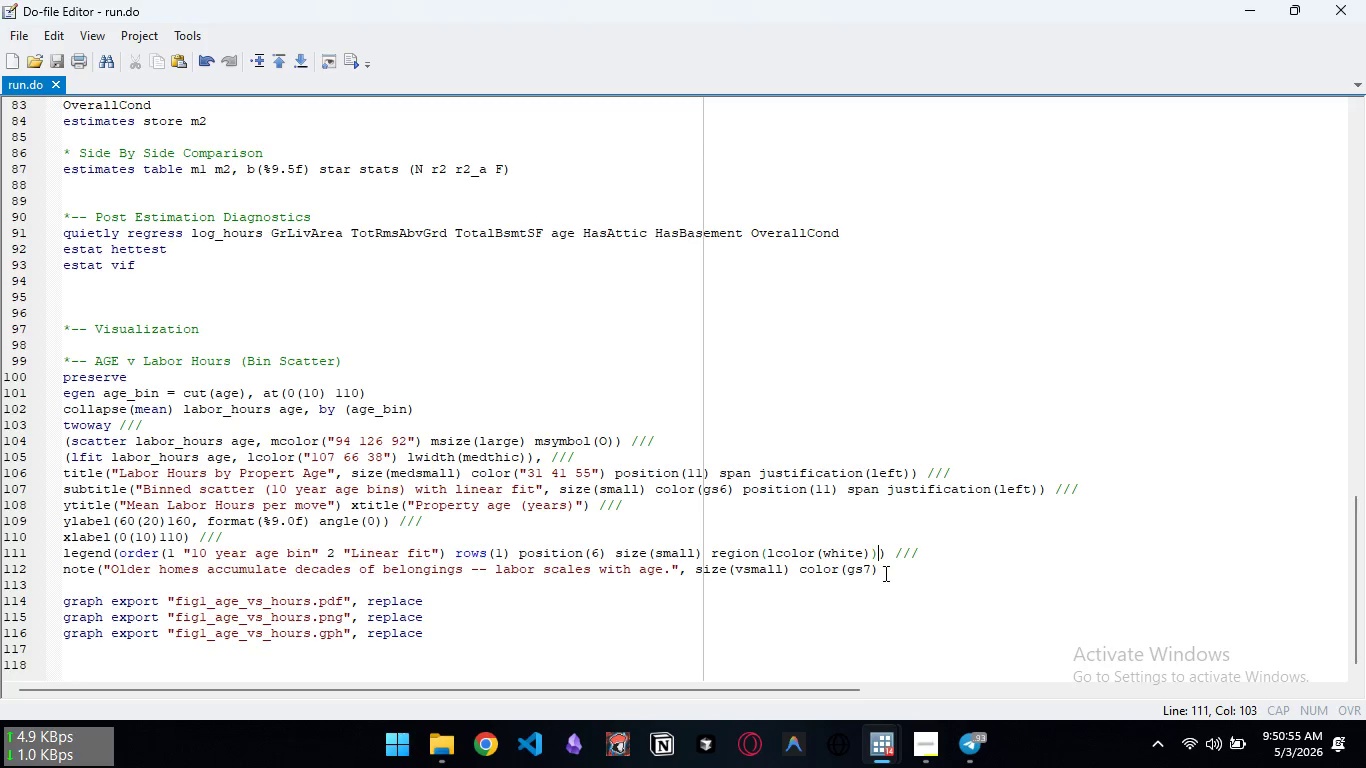 
key(ArrowRight)
 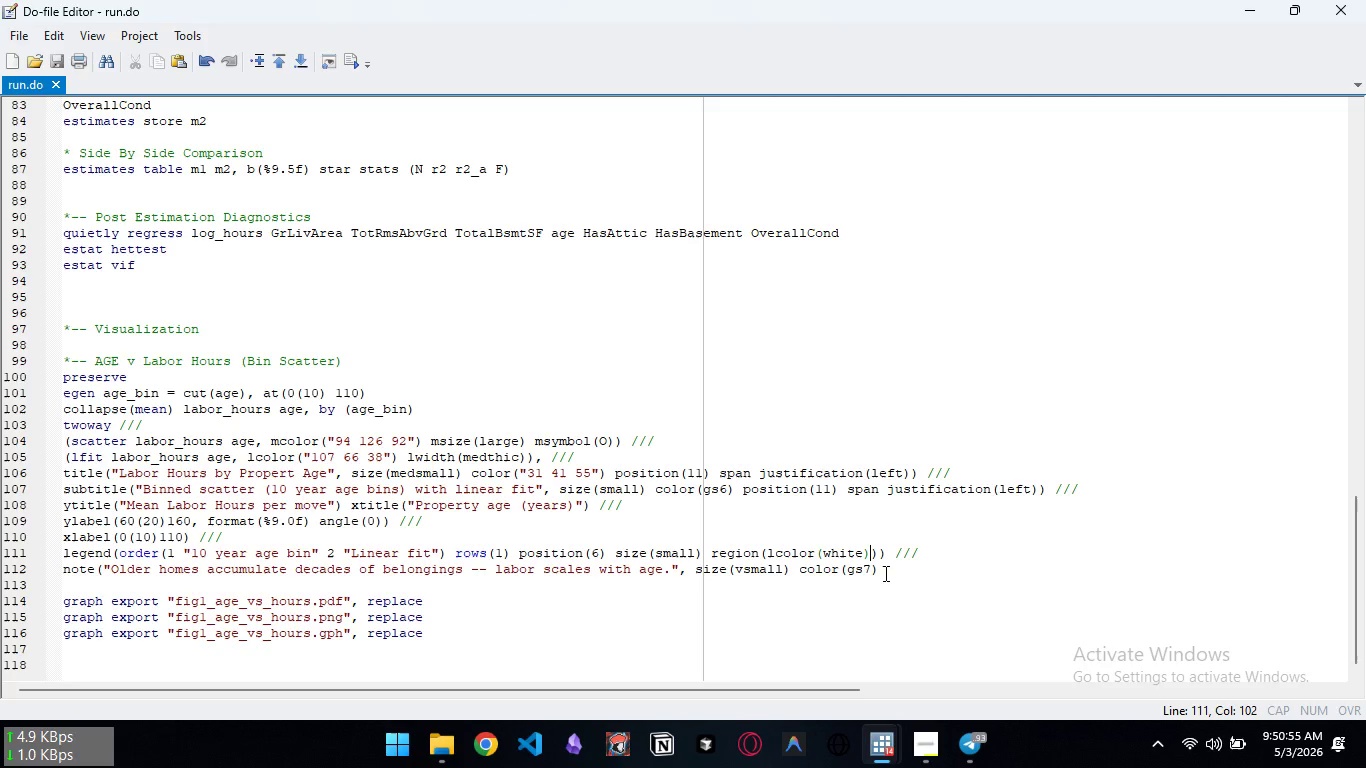 
key(ArrowLeft)
 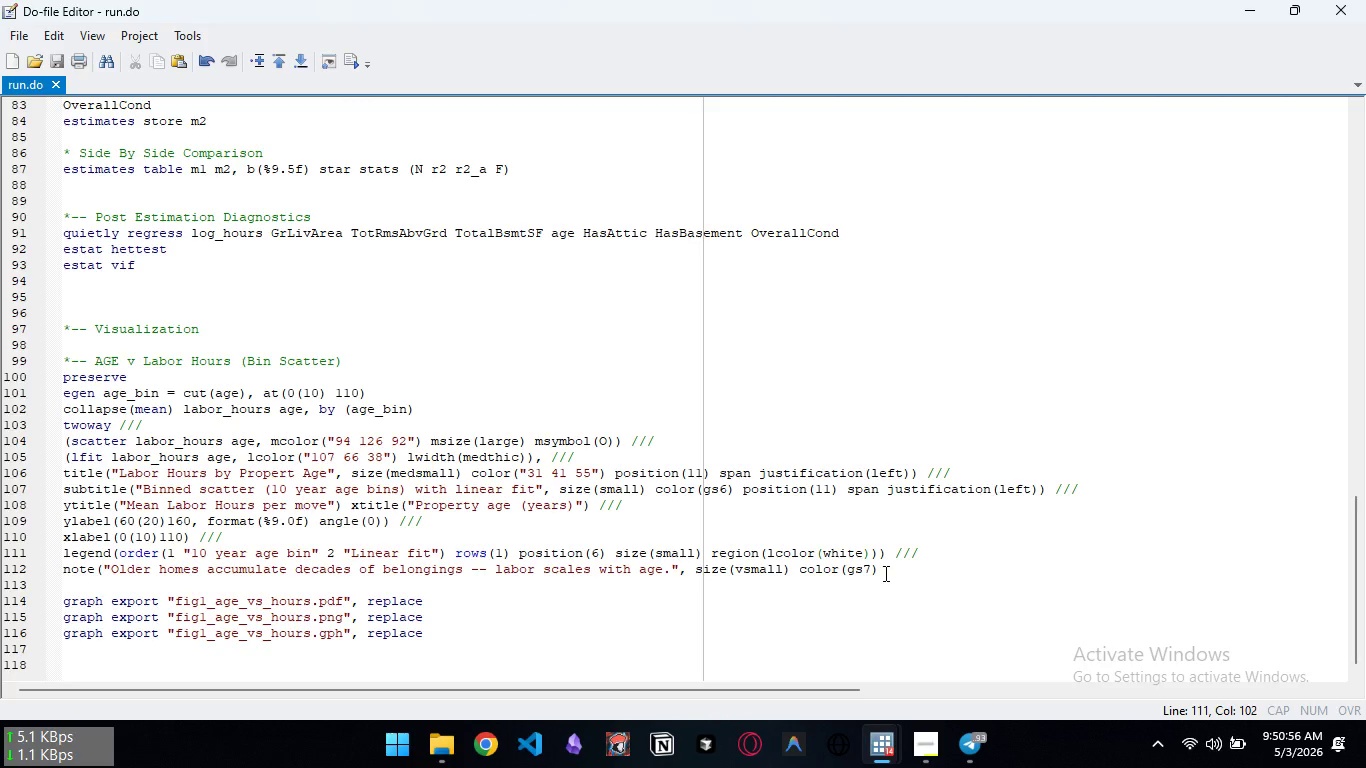 
key(ArrowRight)
 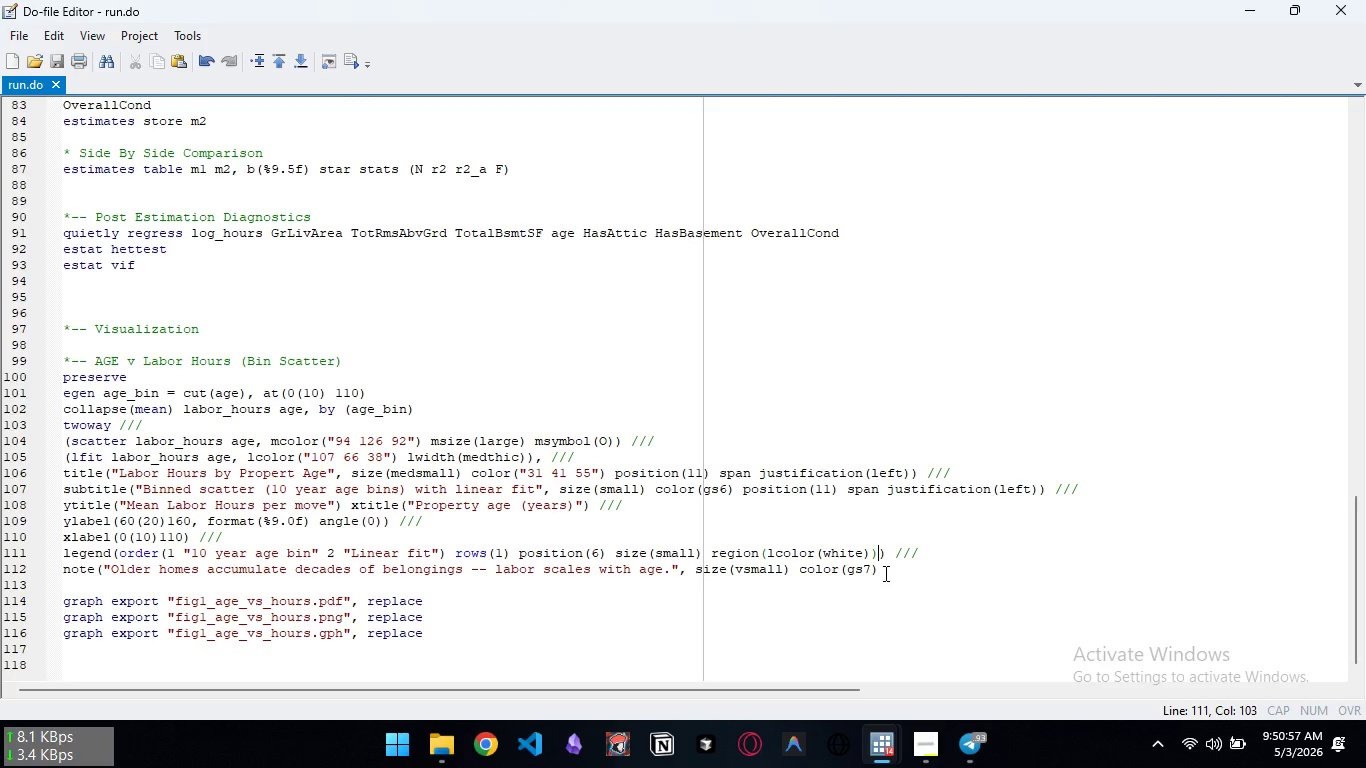 
key(ArrowRight)
 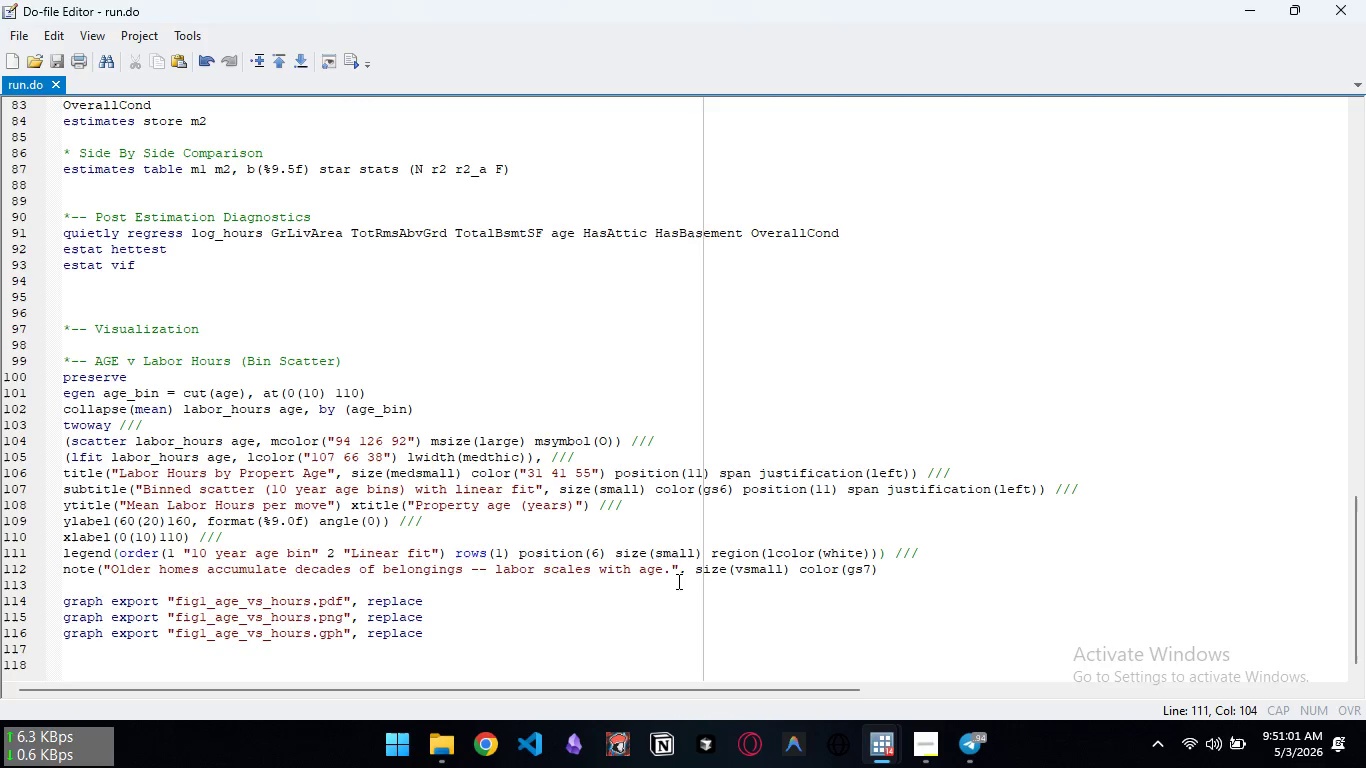 
left_click_drag(start_coordinate=[631, 14], to_coordinate=[675, 313])
 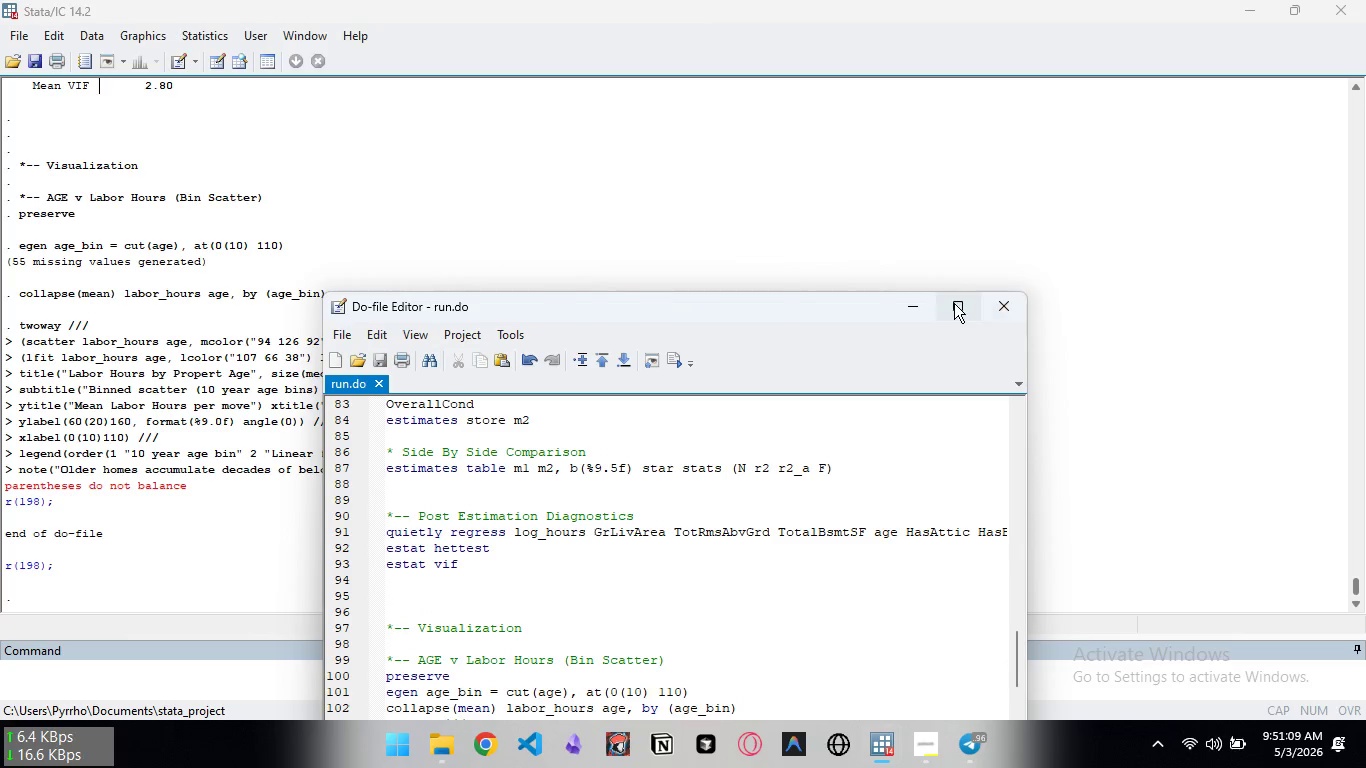 
left_click([953, 303])
 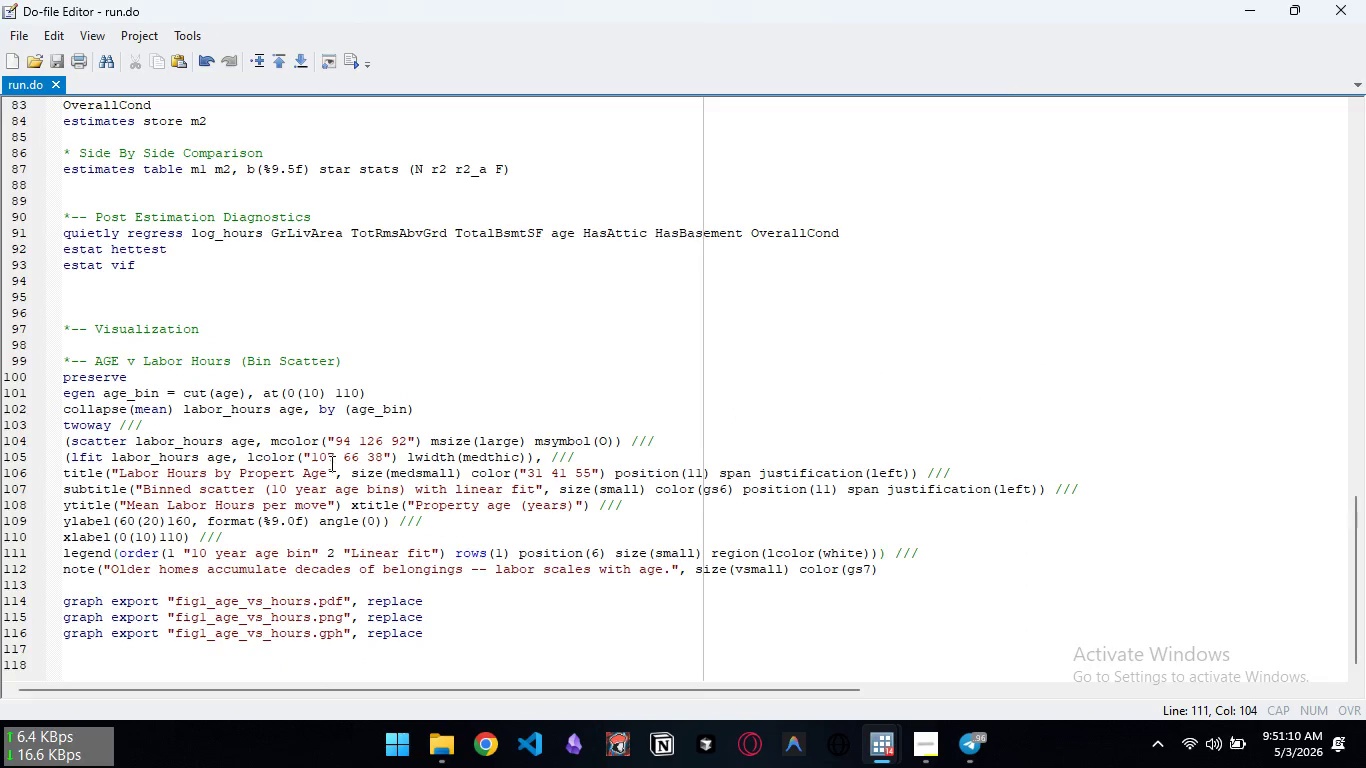 
scroll: coordinate [329, 463], scroll_direction: down, amount: 6.0
 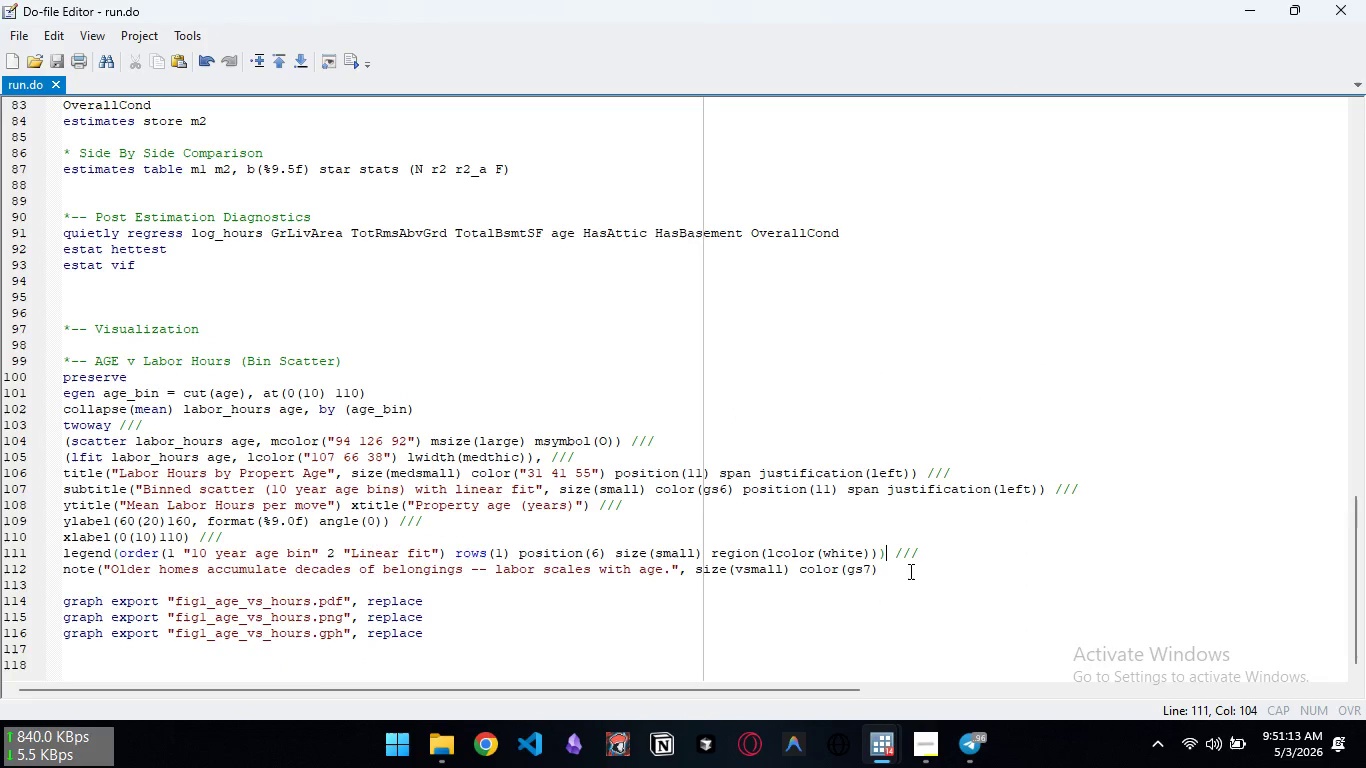 
left_click([908, 570])
 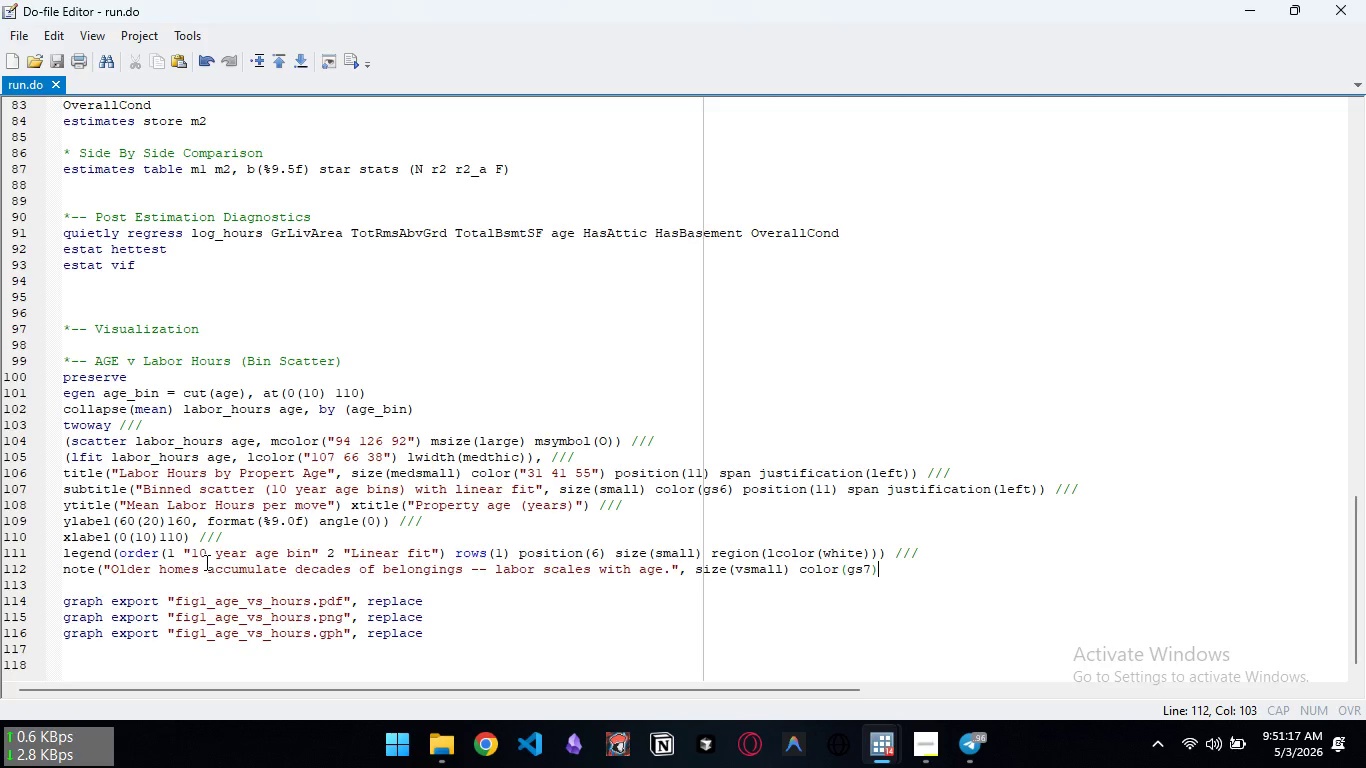 
wait(8.83)
 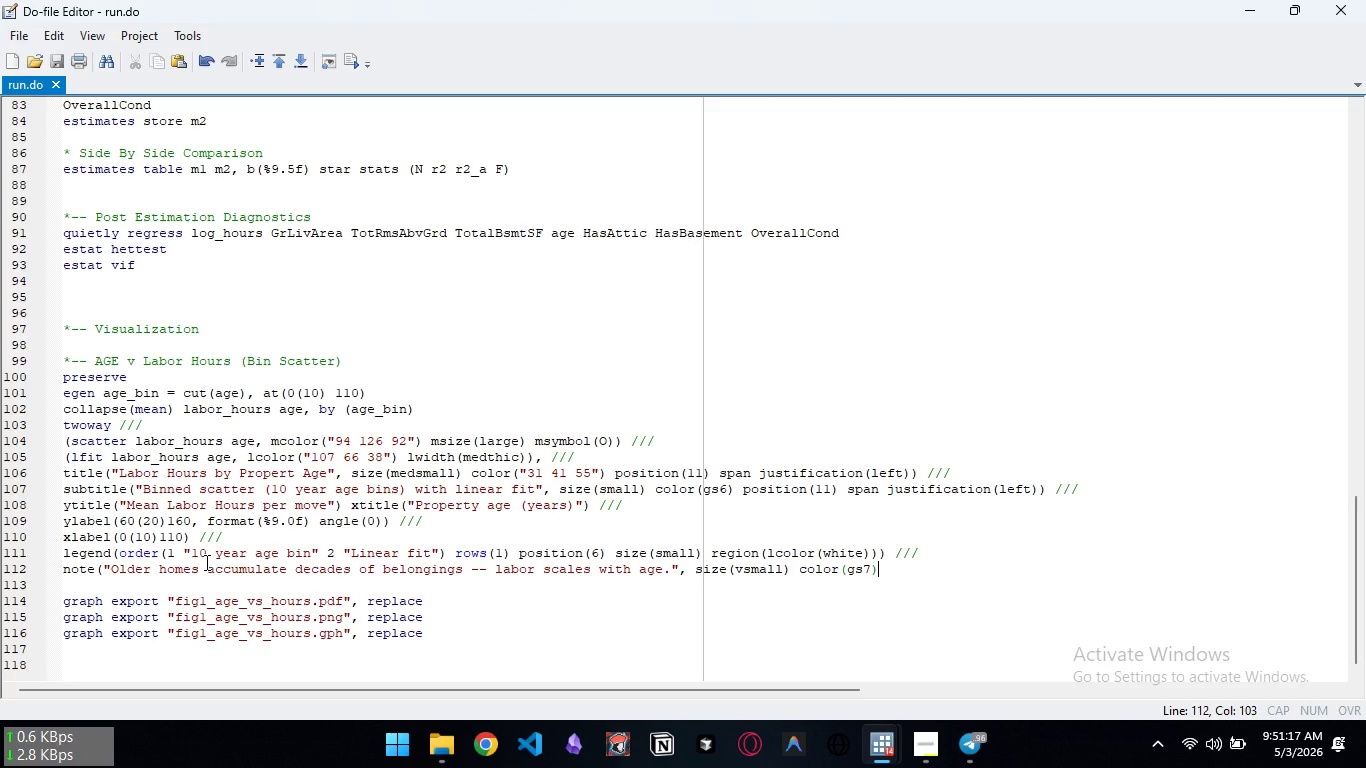 
key(Shift+ShiftLeft)
 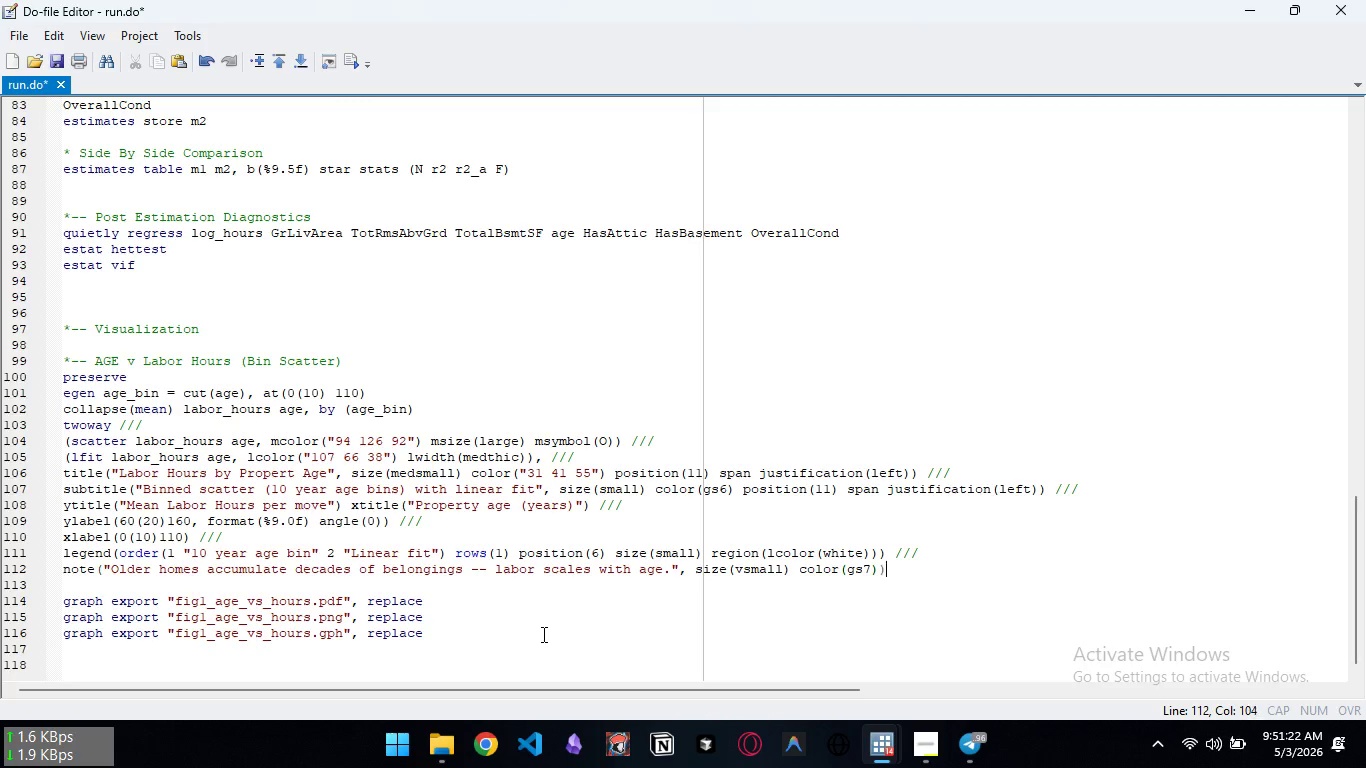 
key(Shift+0)
 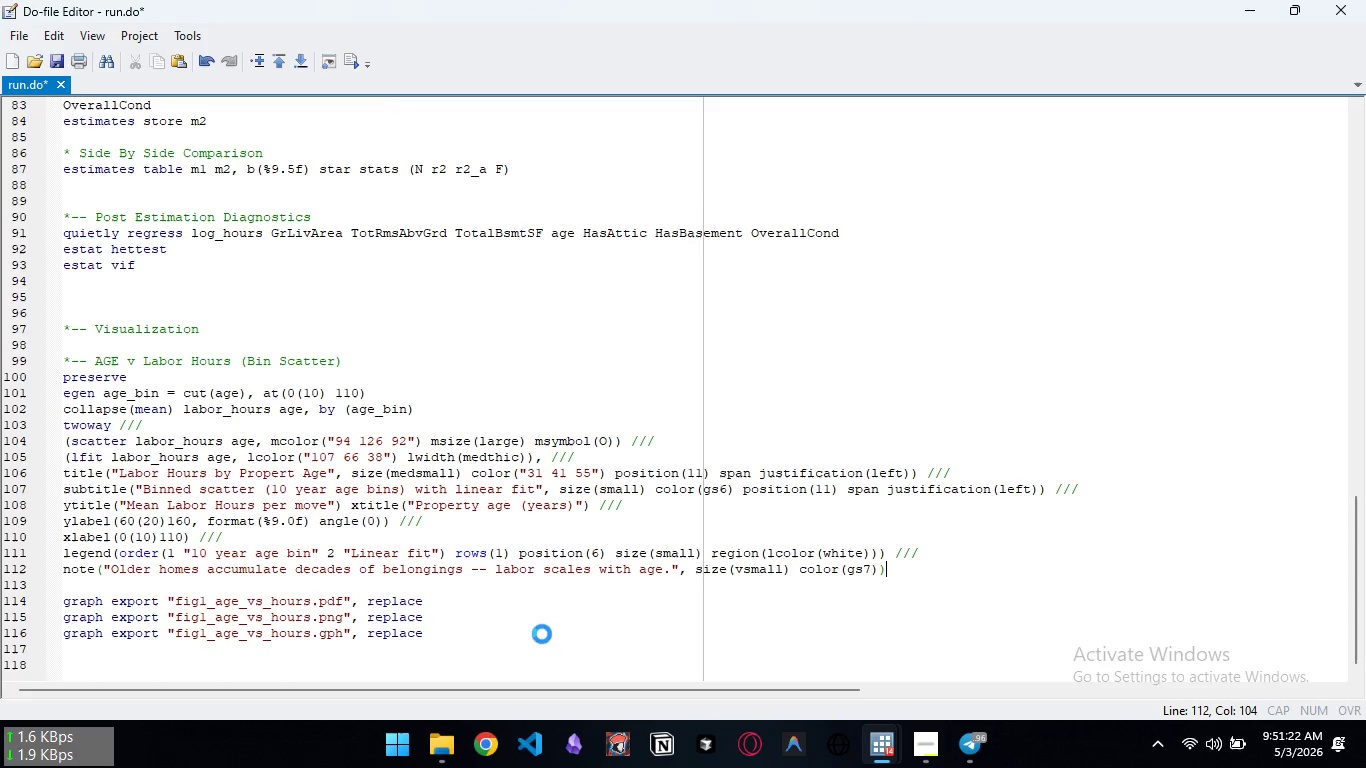 
key(Control+S)
 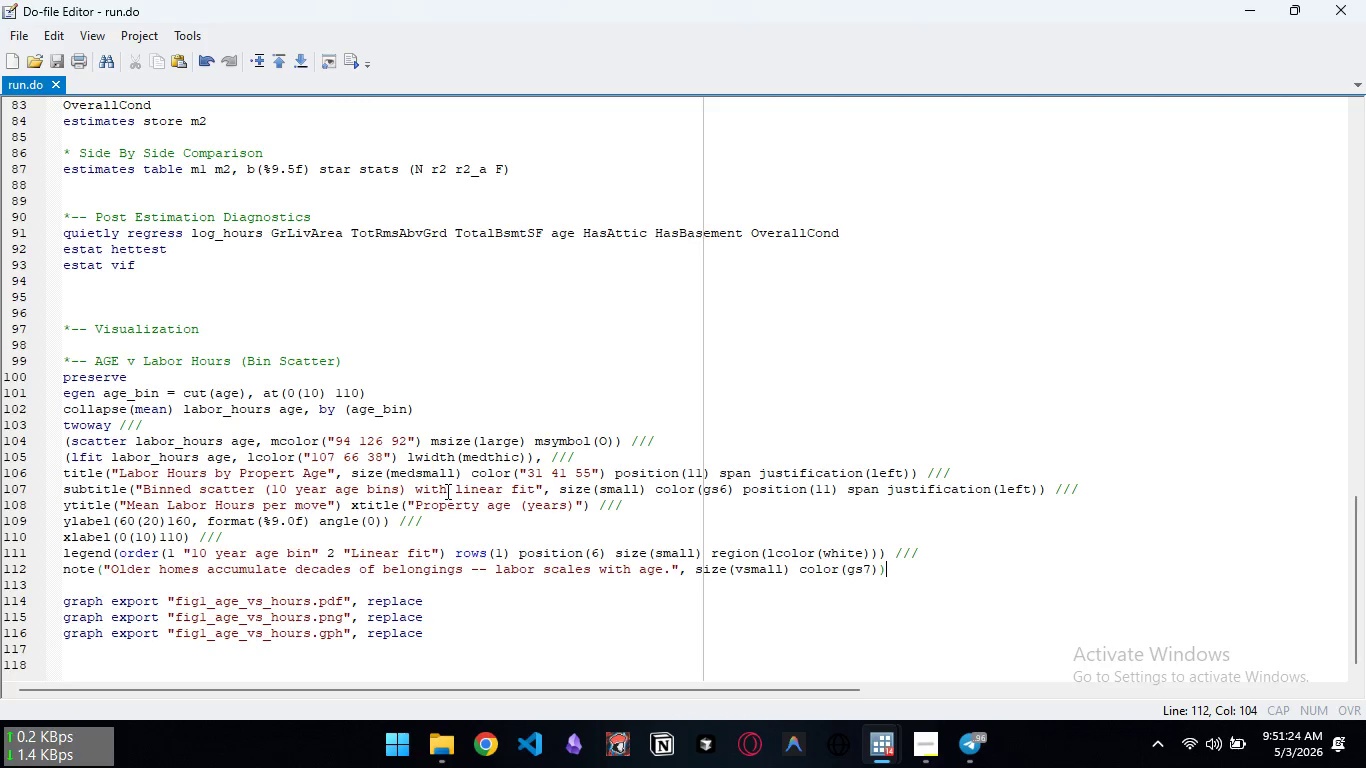 
key(Control+ControlLeft)
 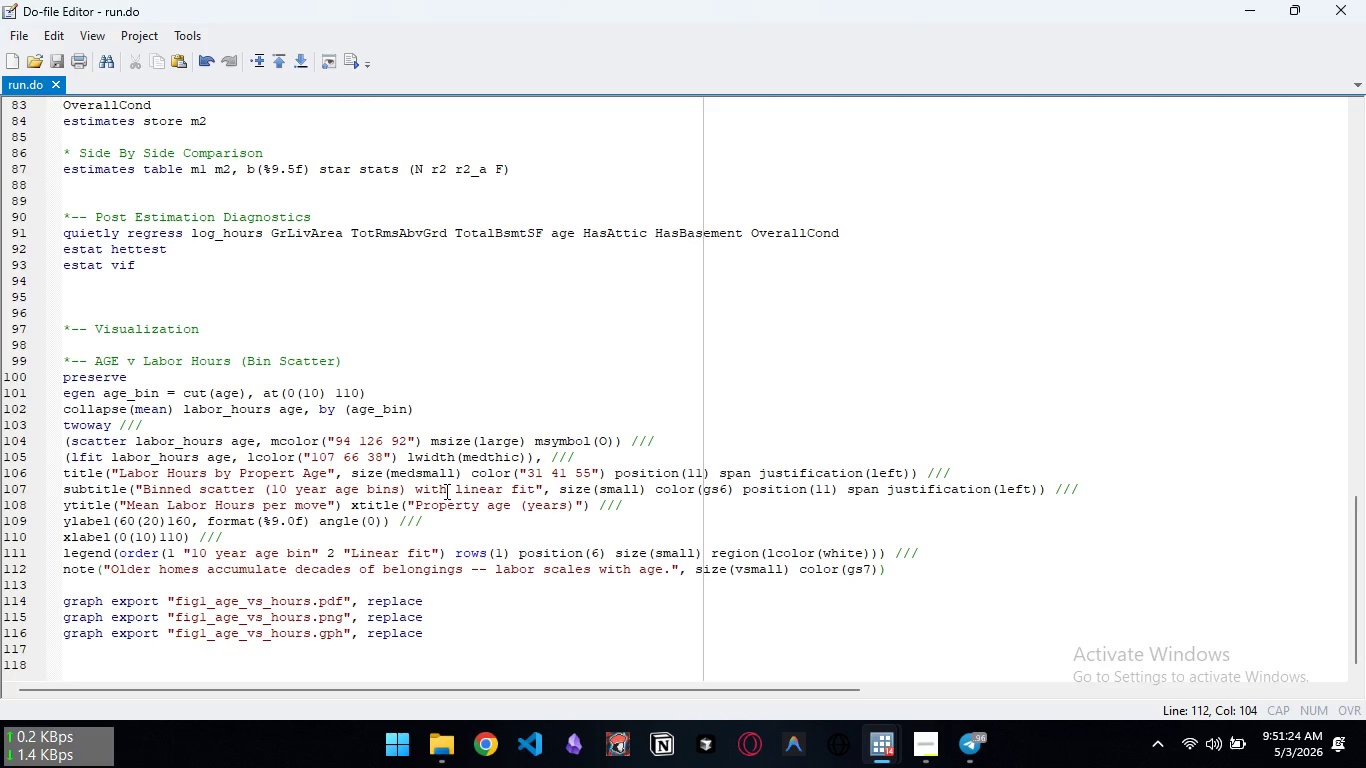 
key(Control+D)
 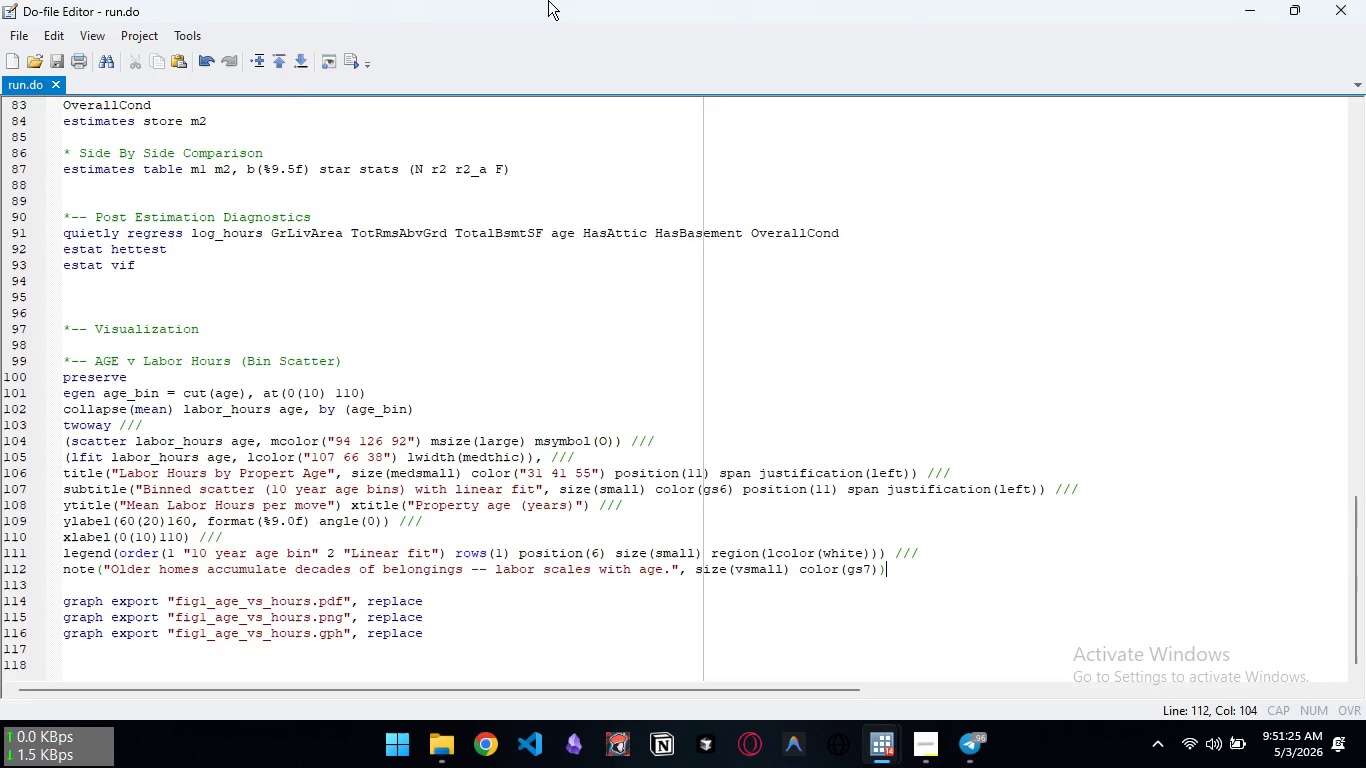 
left_click_drag(start_coordinate=[548, 0], to_coordinate=[851, 130])
 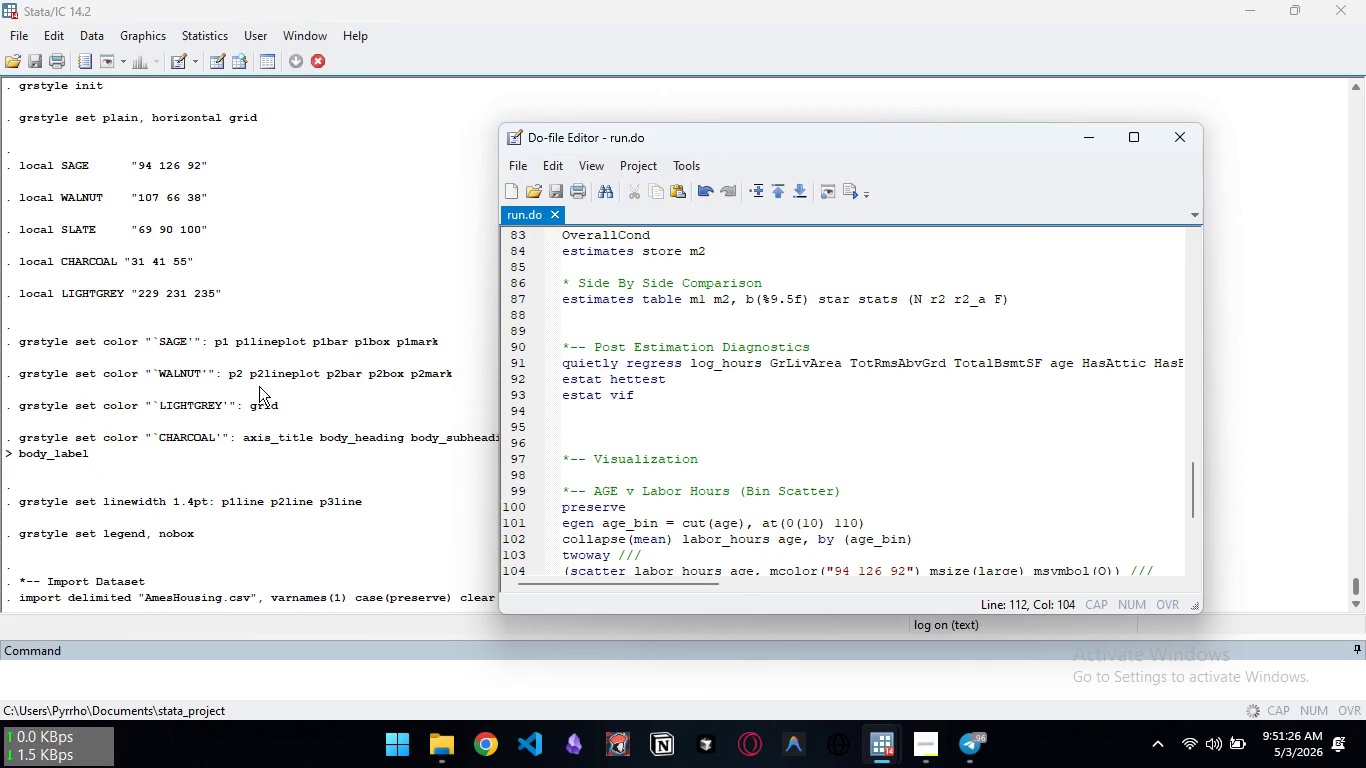 
scroll: coordinate [336, 361], scroll_direction: down, amount: 21.0
 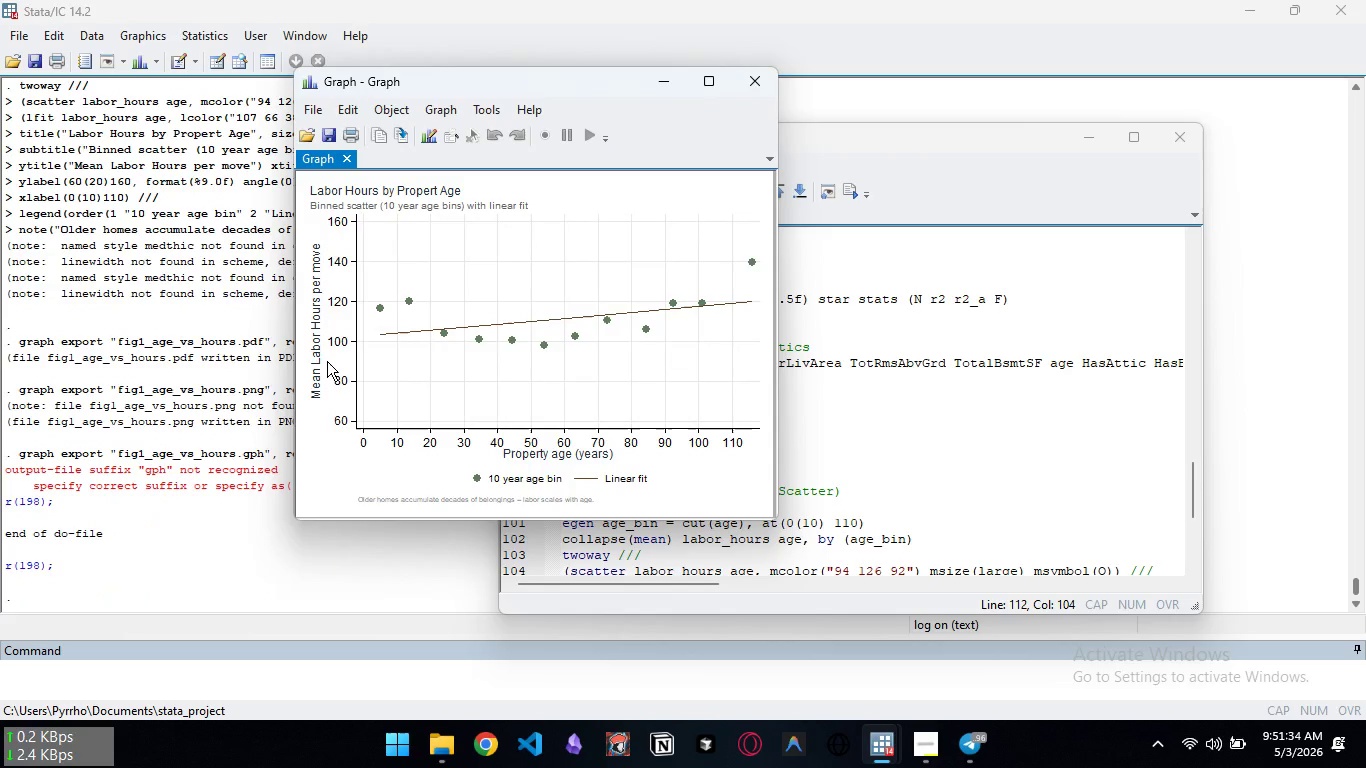 
wait(7.51)
 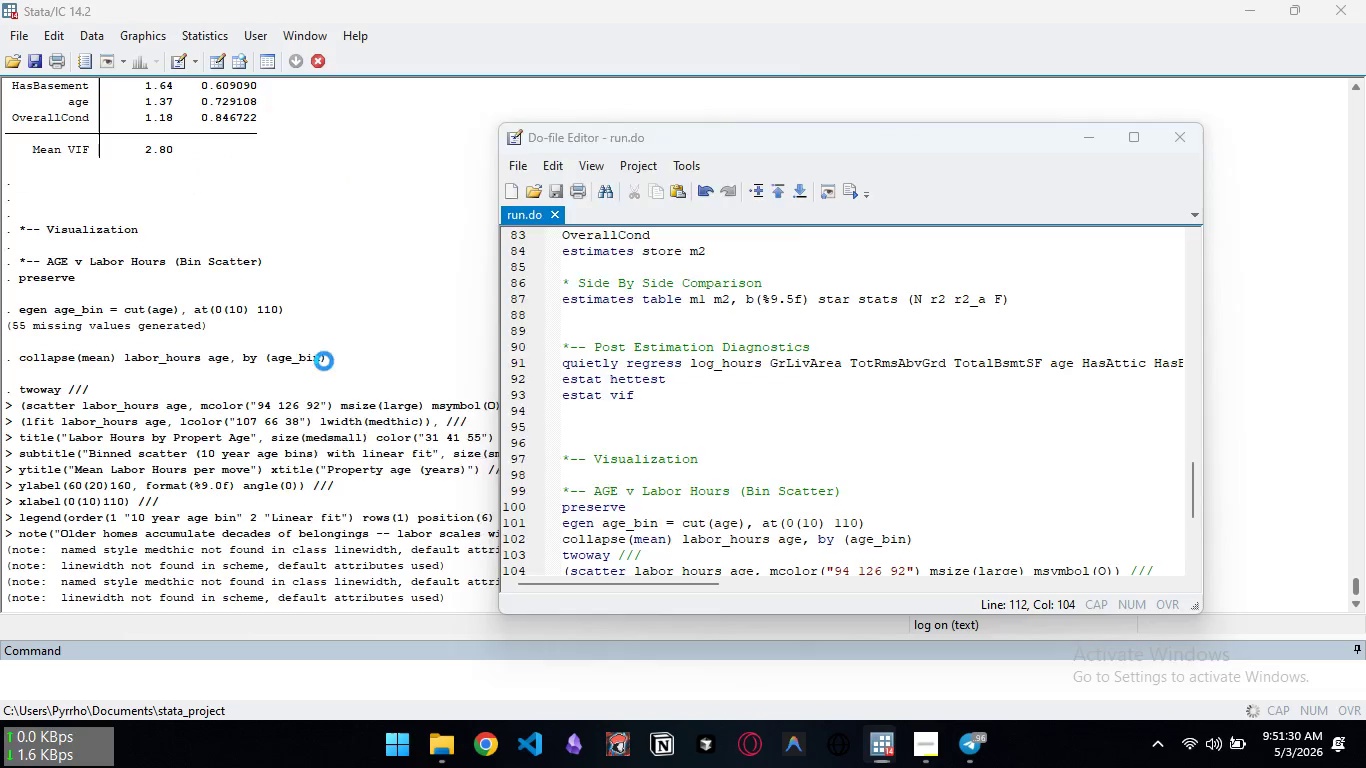 
left_click([535, 310])
 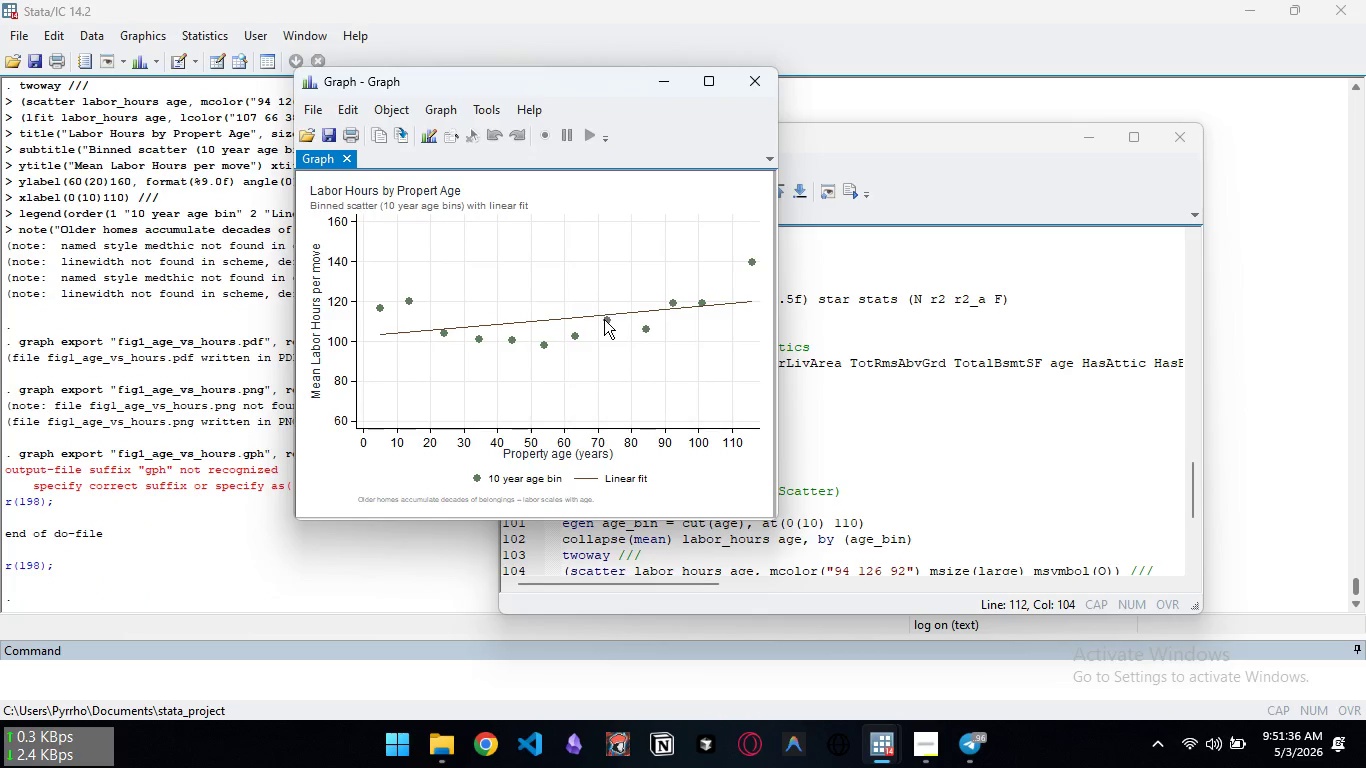 
double_click([604, 319])
 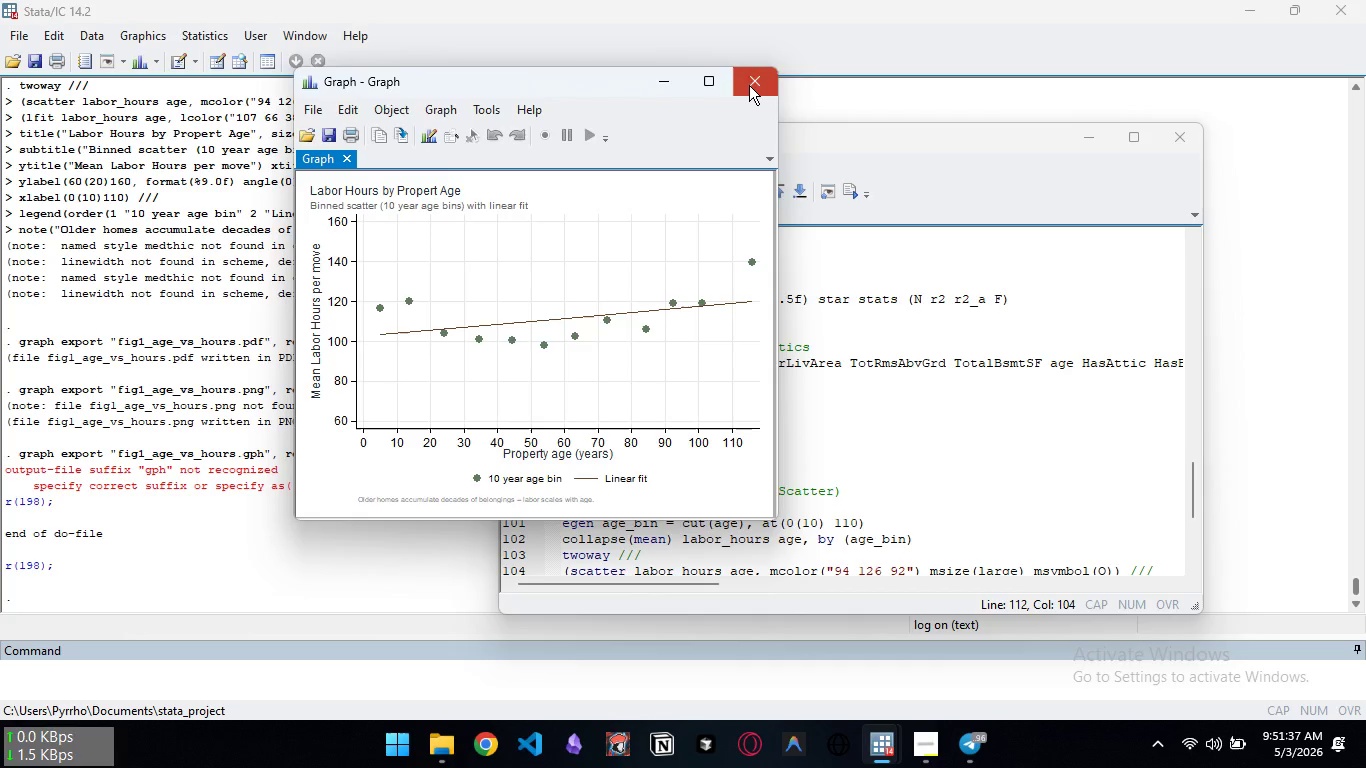 
left_click([749, 85])
 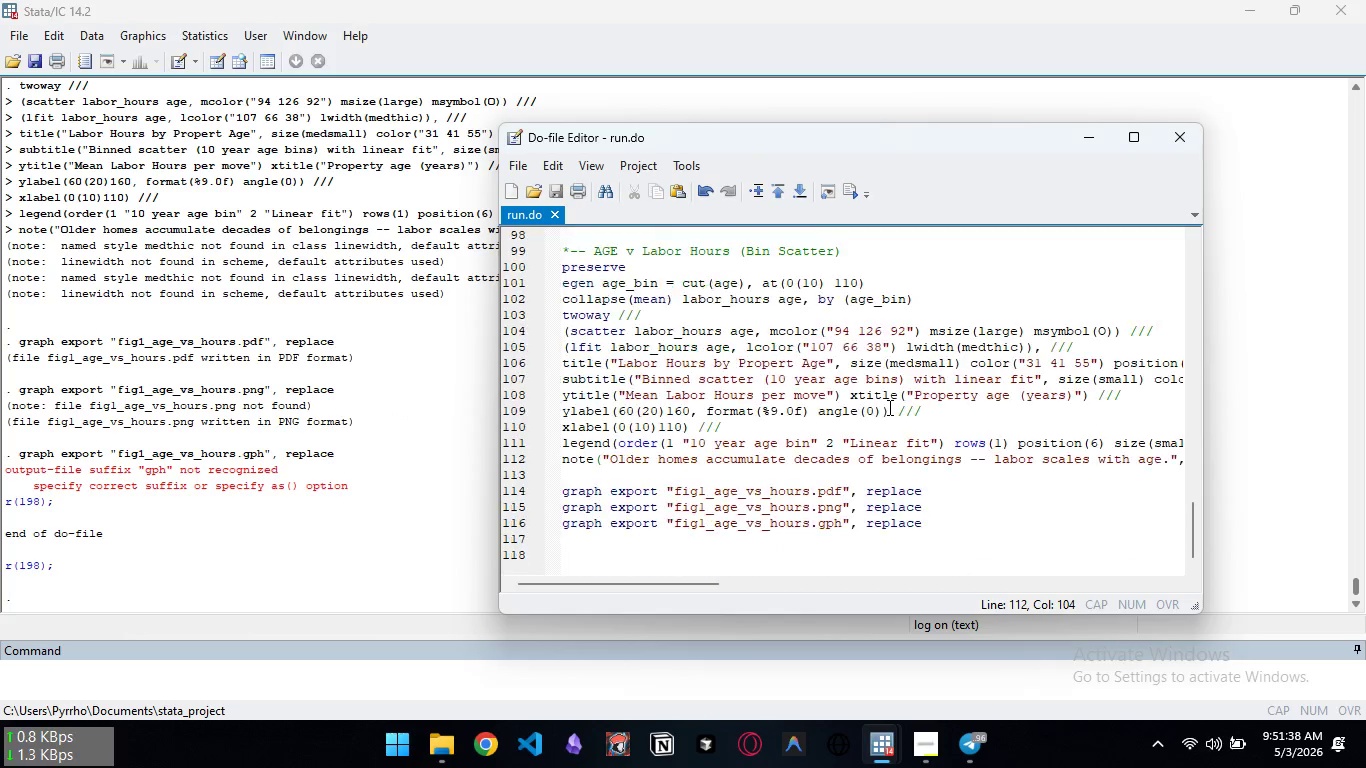 
scroll: coordinate [888, 410], scroll_direction: down, amount: 13.0
 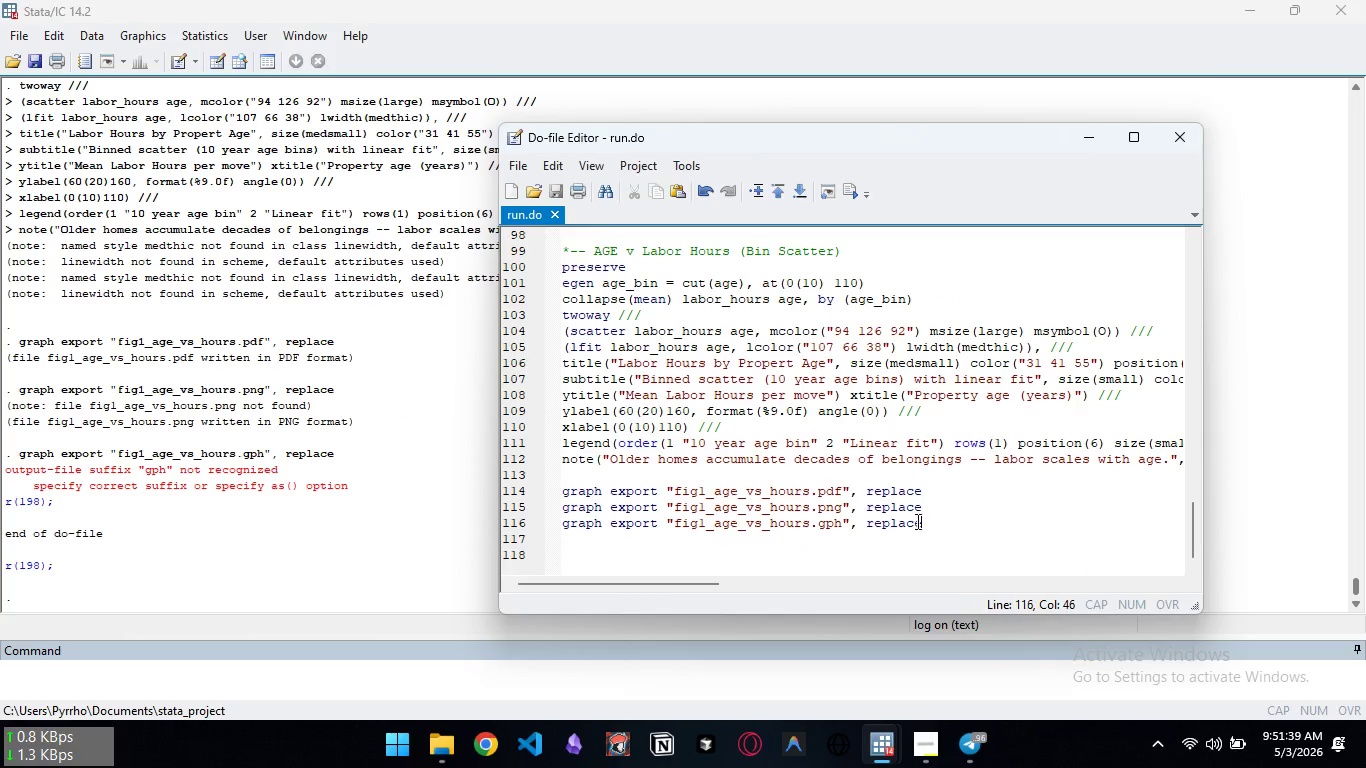 
left_click_drag(start_coordinate=[930, 521], to_coordinate=[554, 525])
 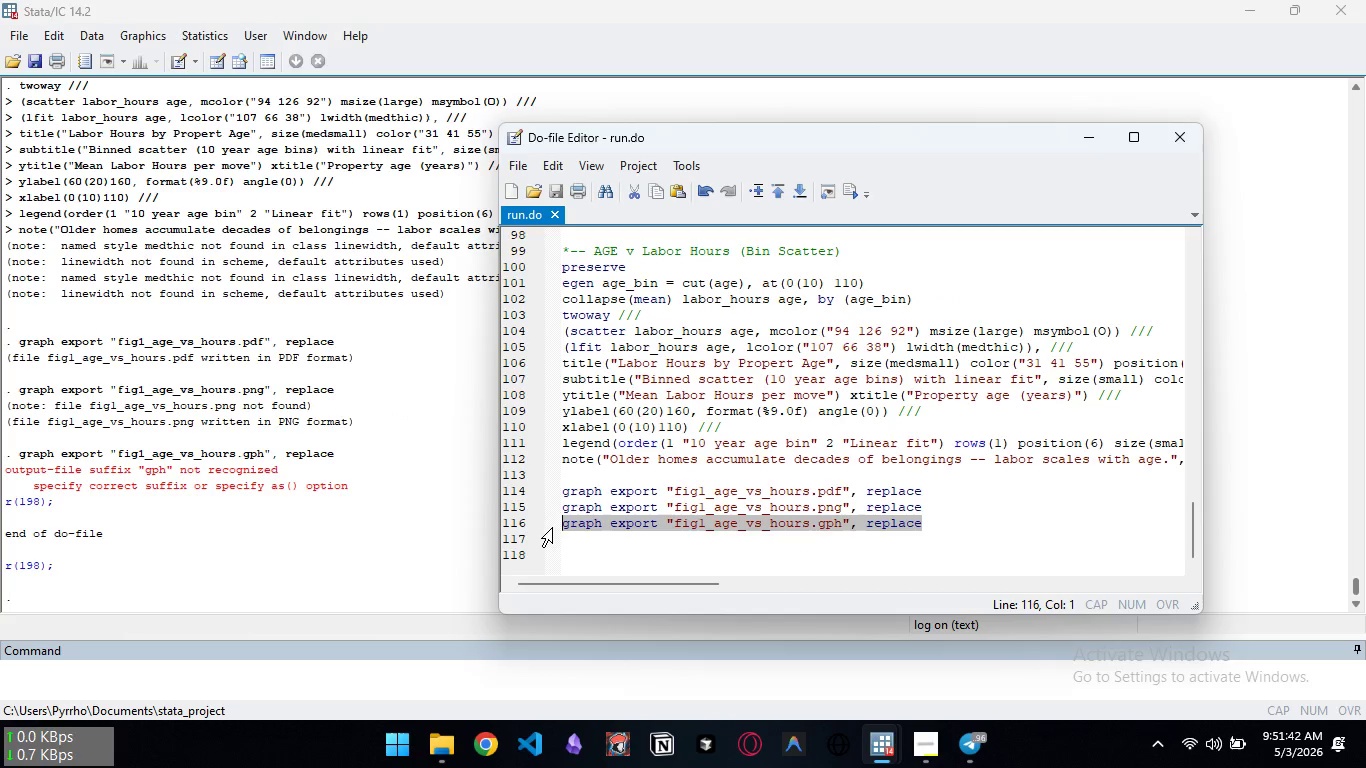 
key(Backspace)
 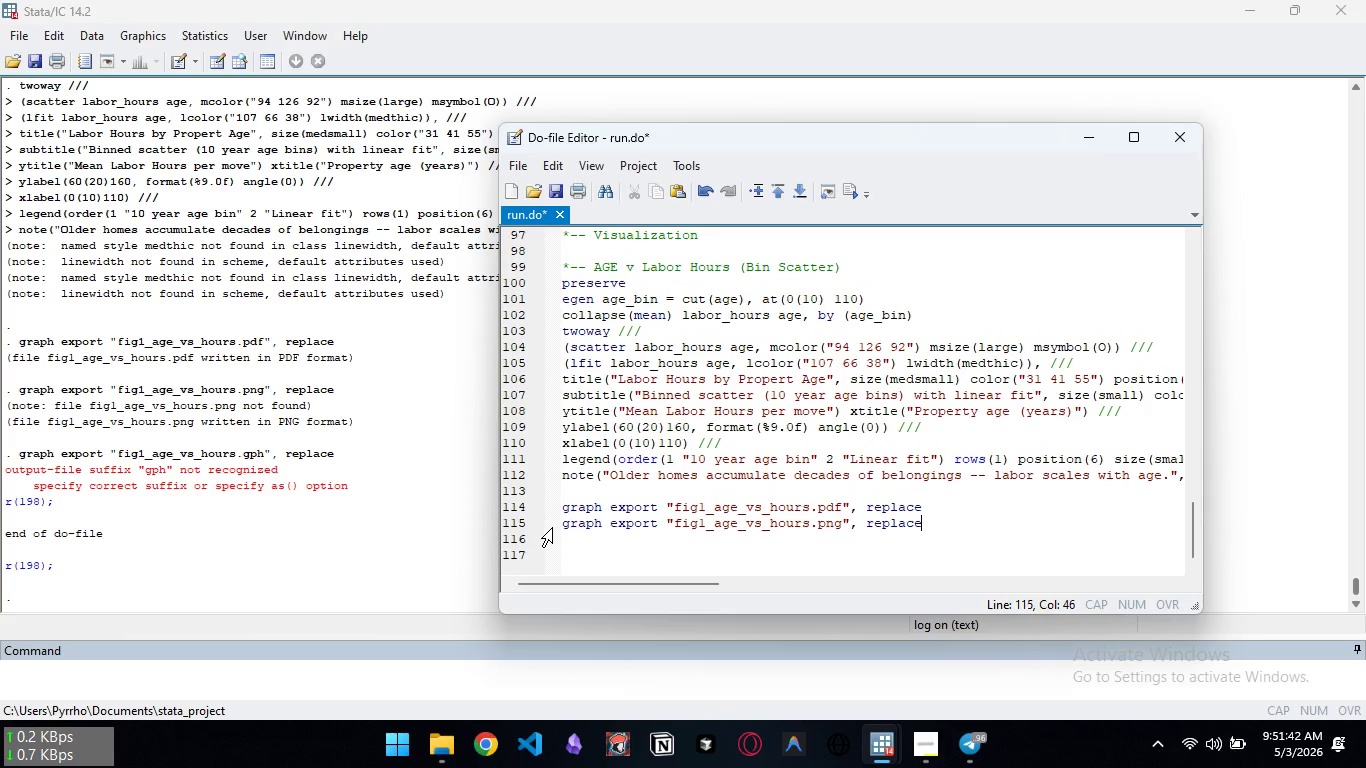 
key(Backspace)
 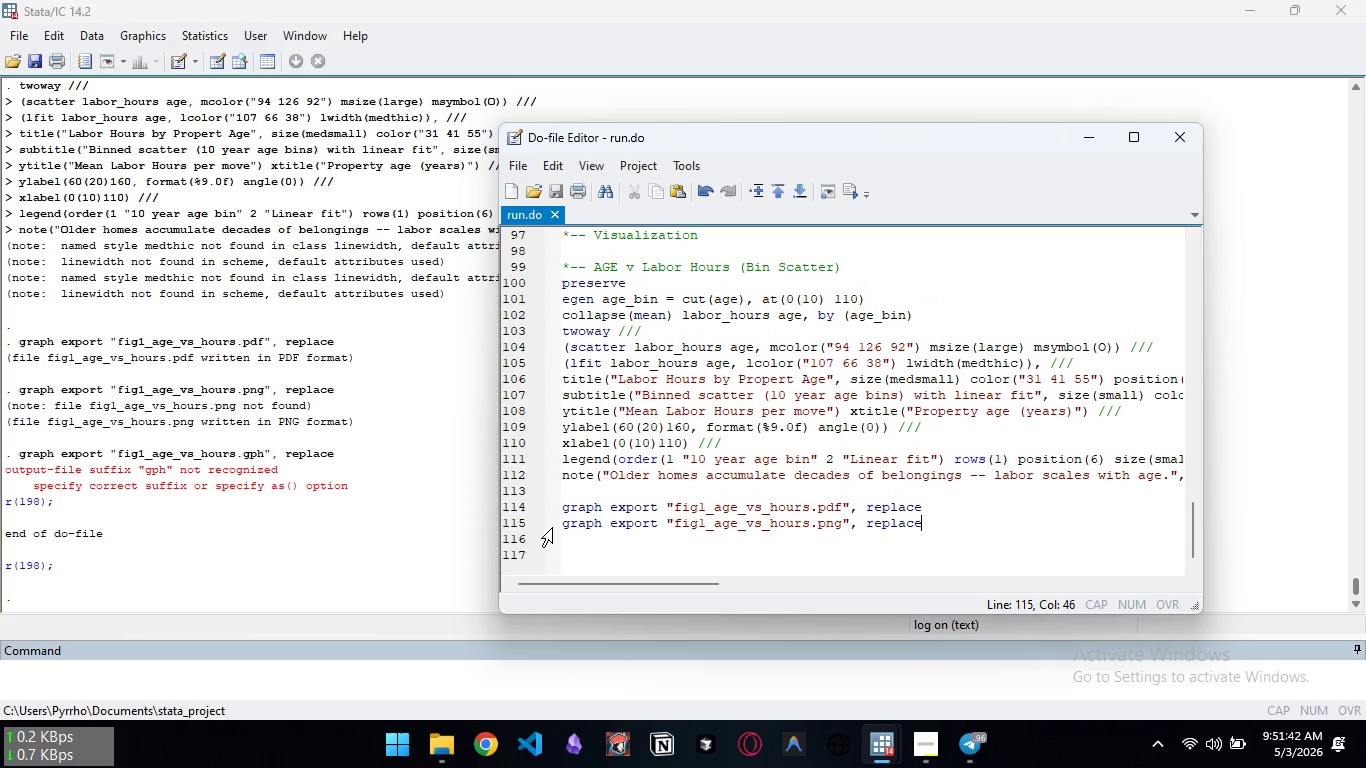 
key(Control+ControlLeft)
 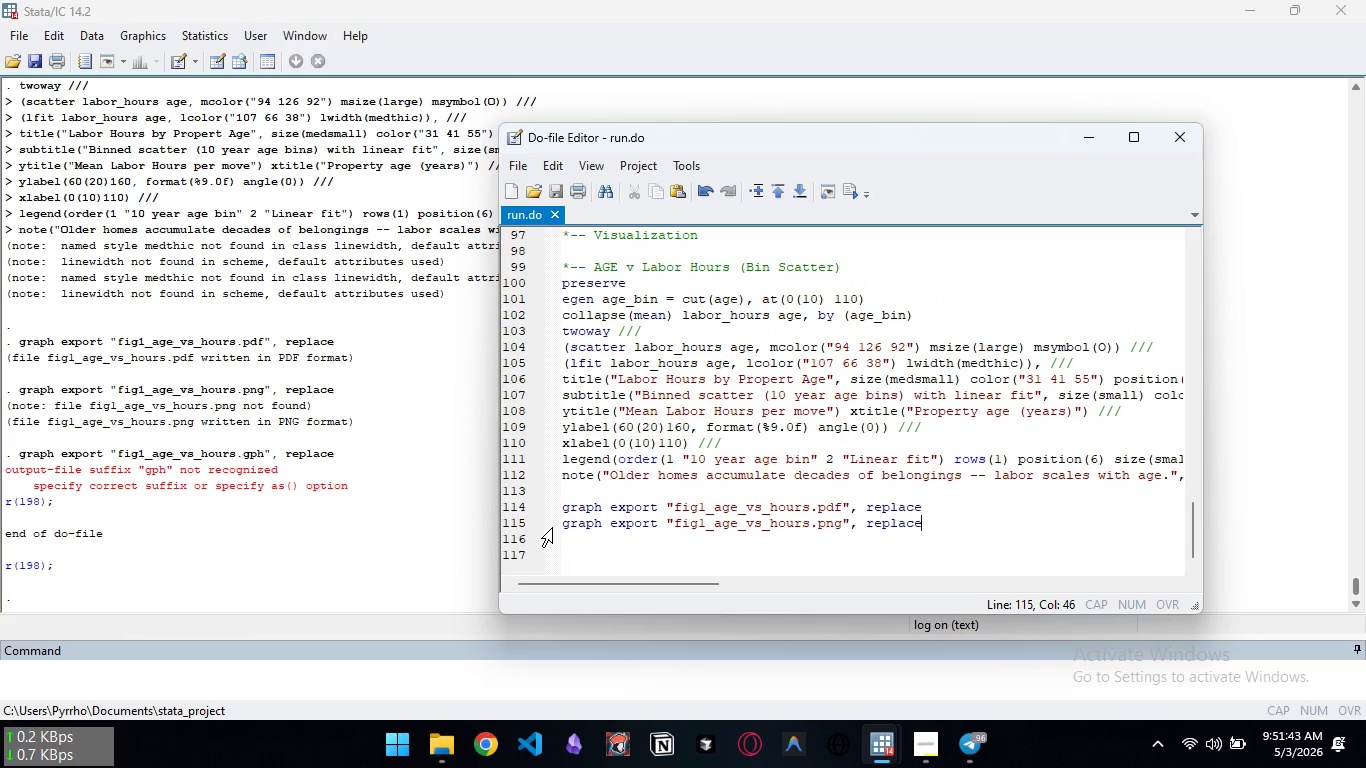 
key(Control+S)
 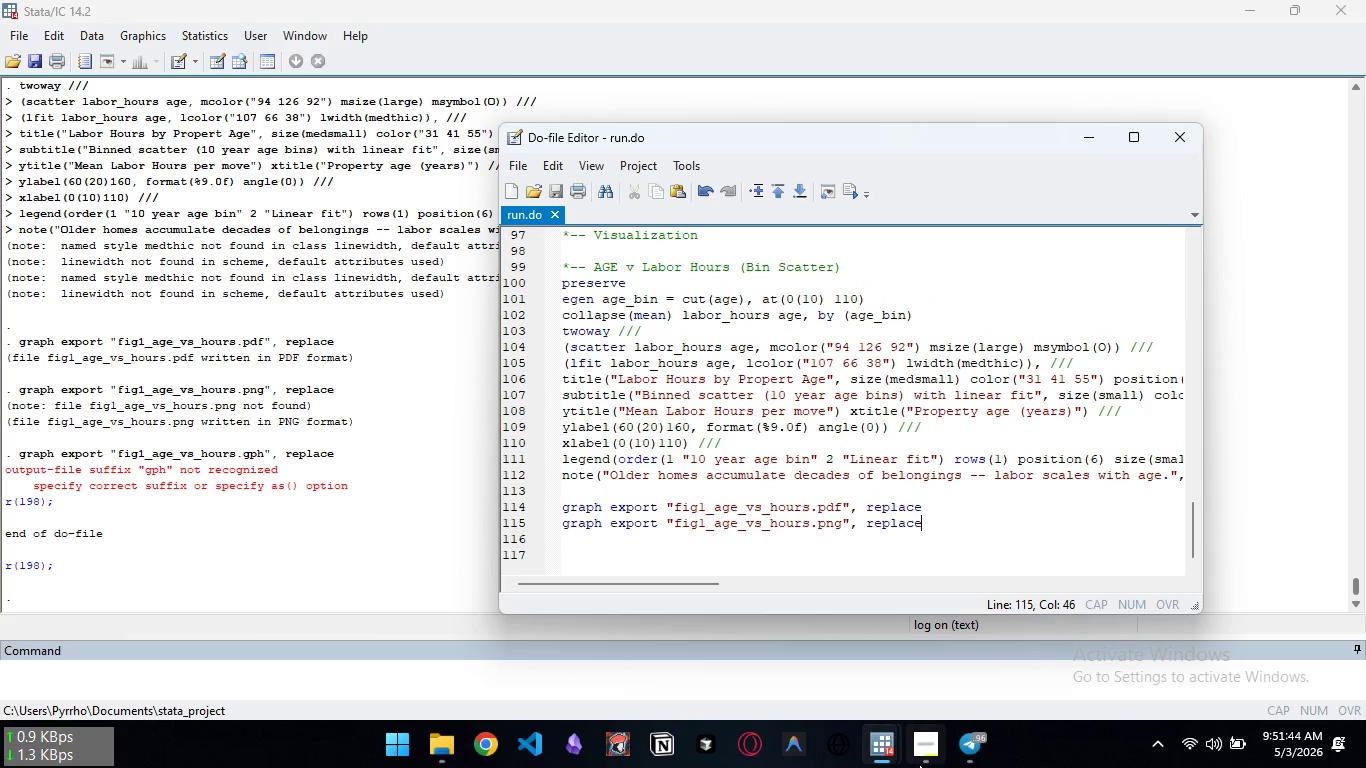 
left_click([920, 764])